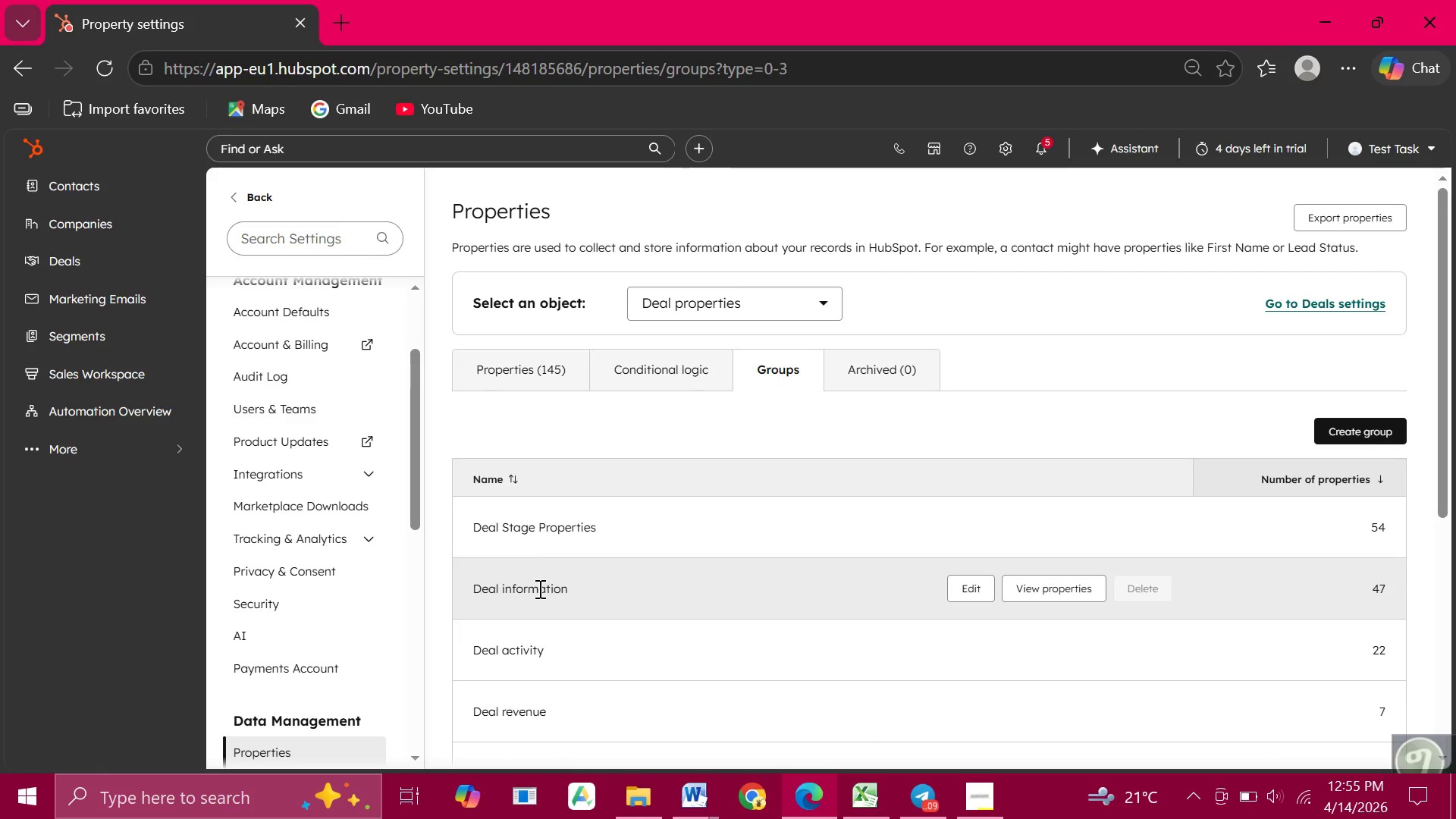 
left_click([515, 372])
 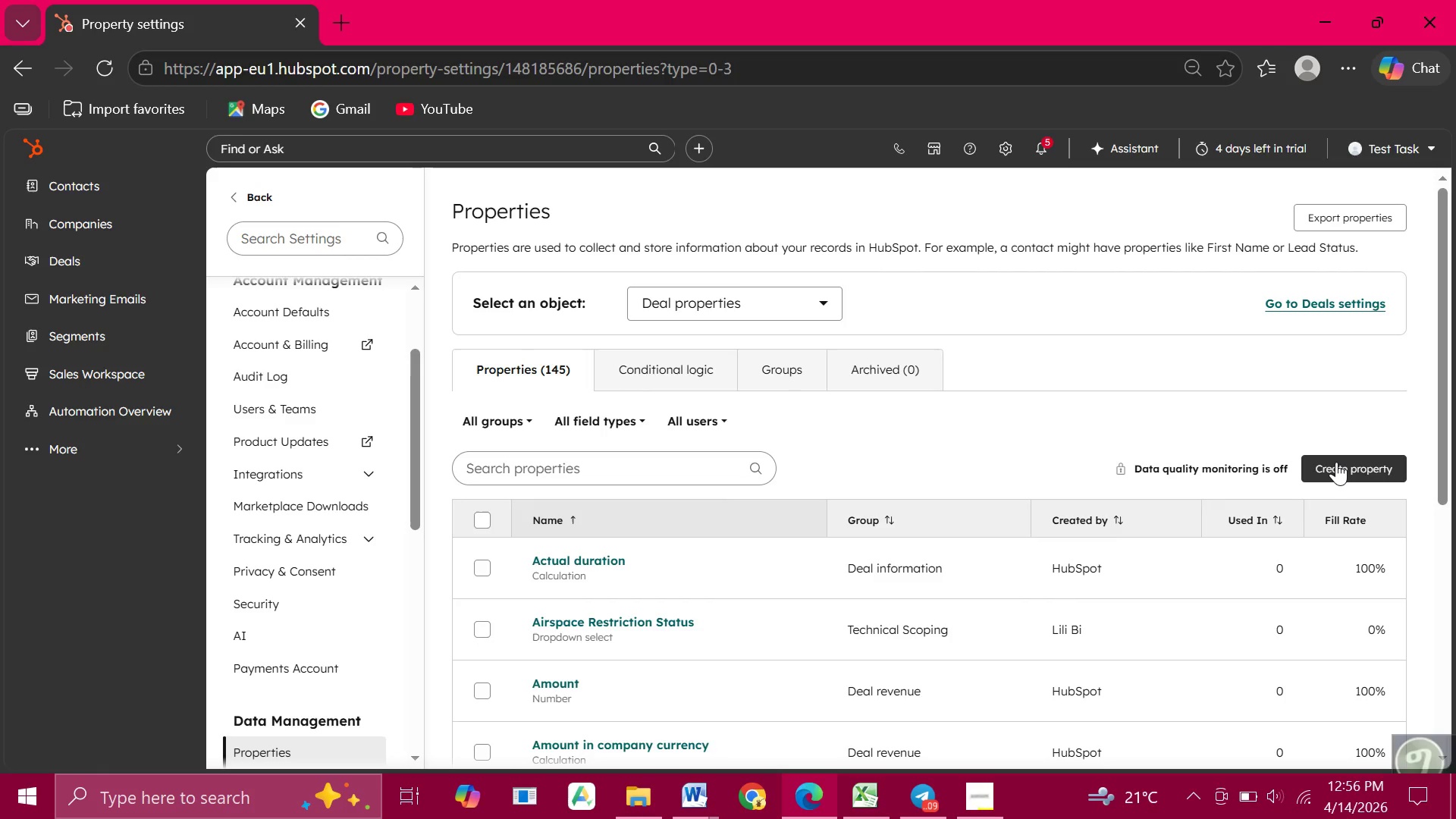 
left_click([1336, 462])
 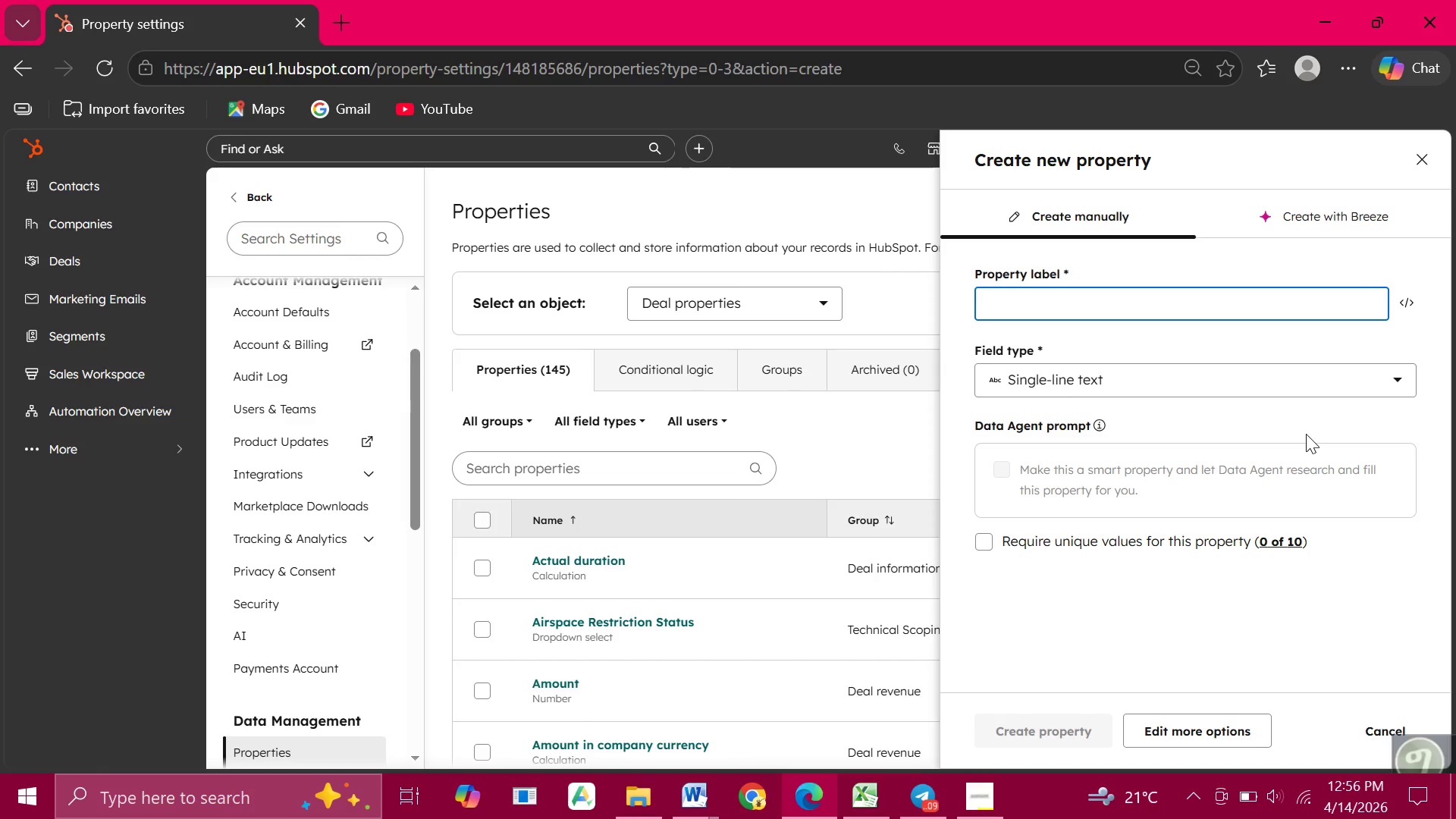 
wait(10.25)
 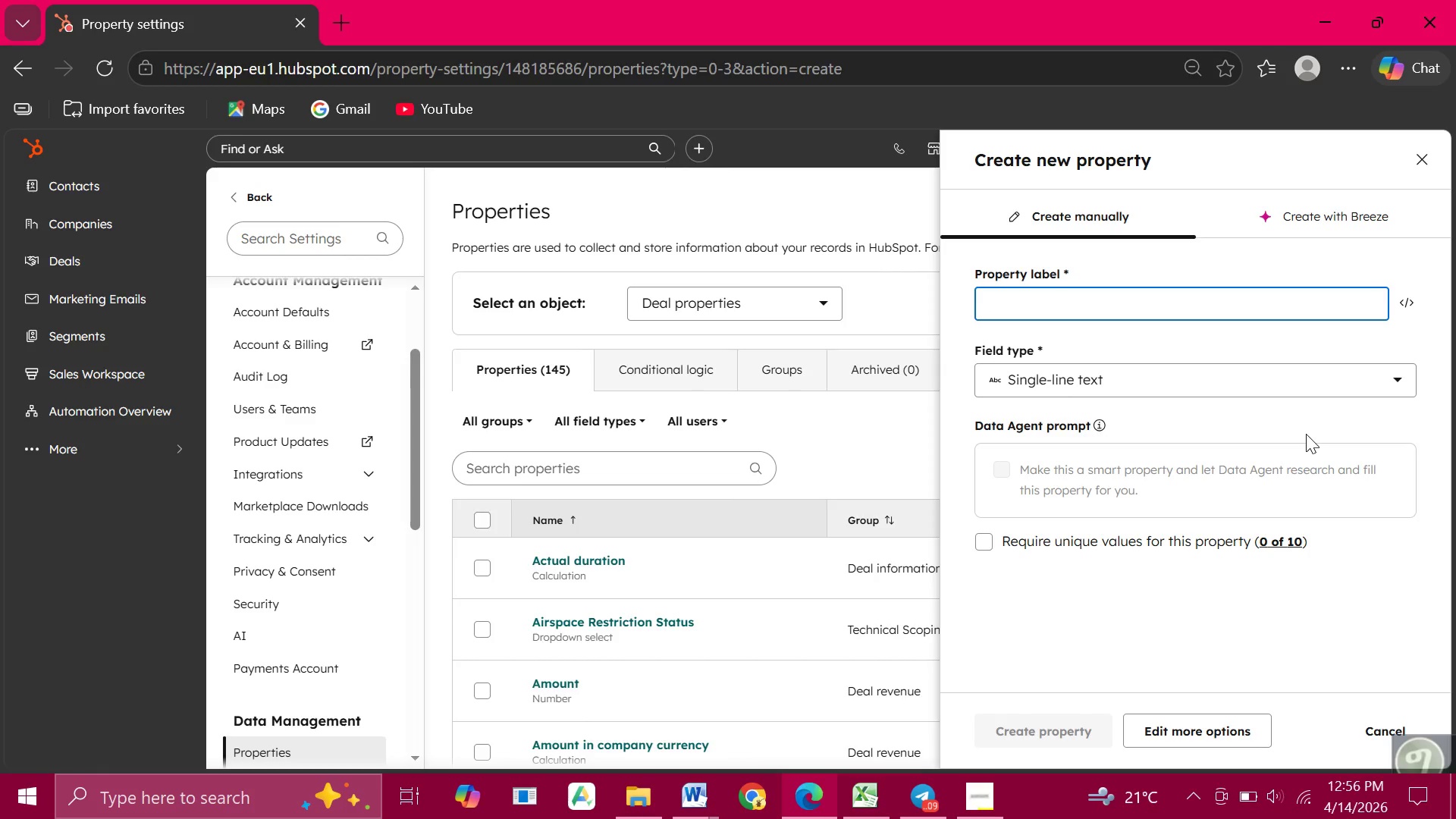 
type(Deck Matr)
key(Backspace)
type(erial)
 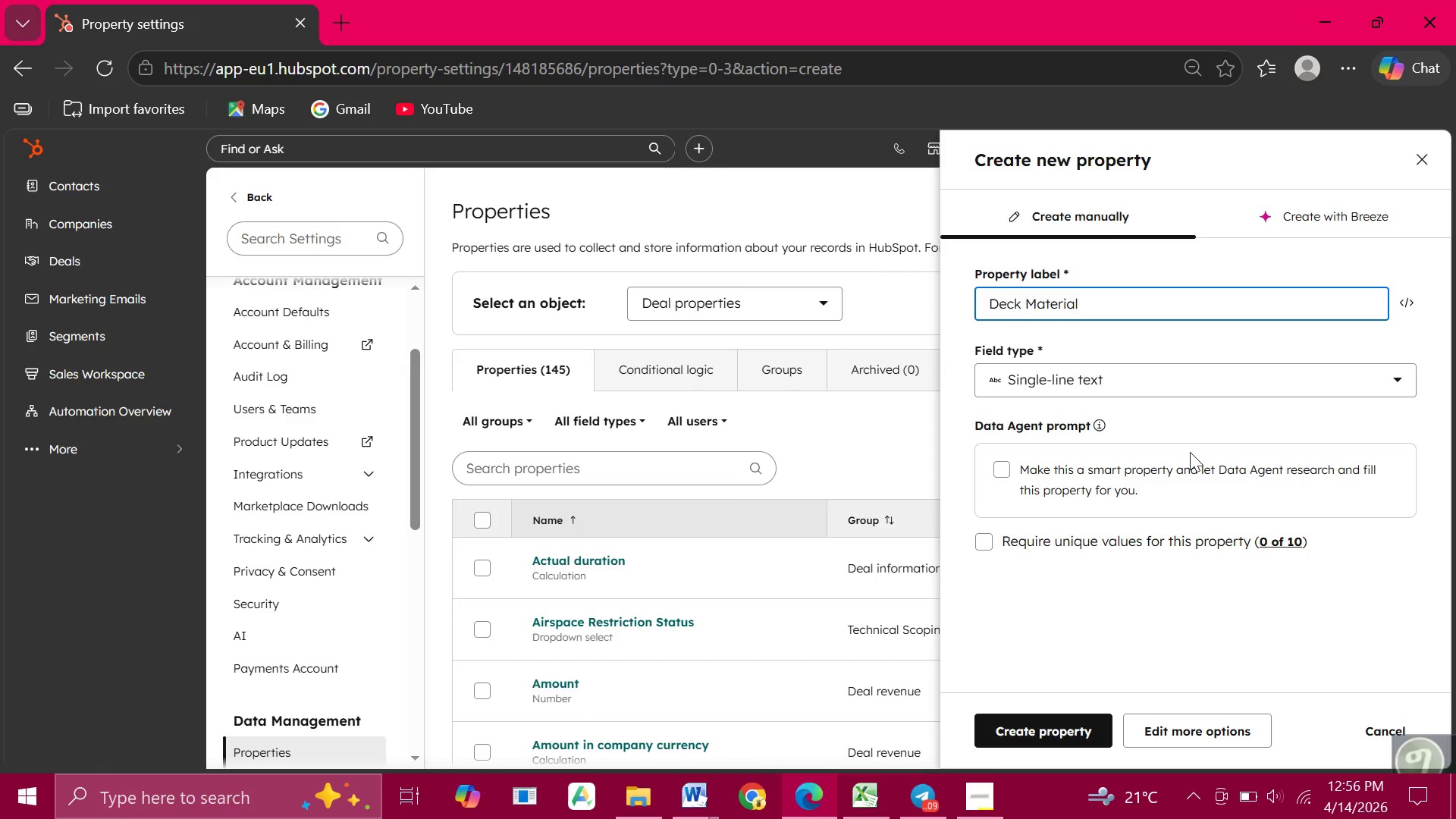 
type( Type)
 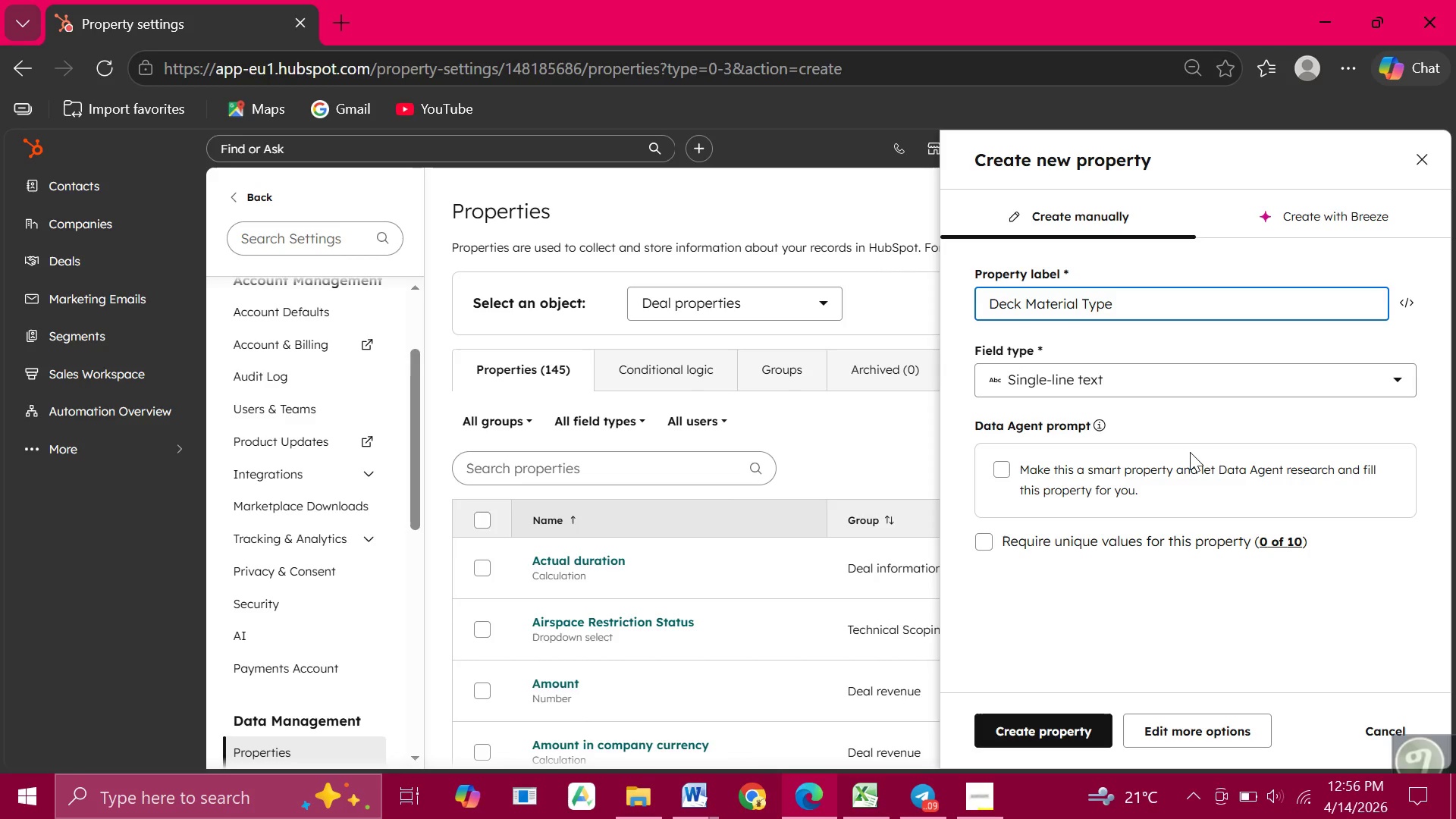 
left_click([1040, 378])
 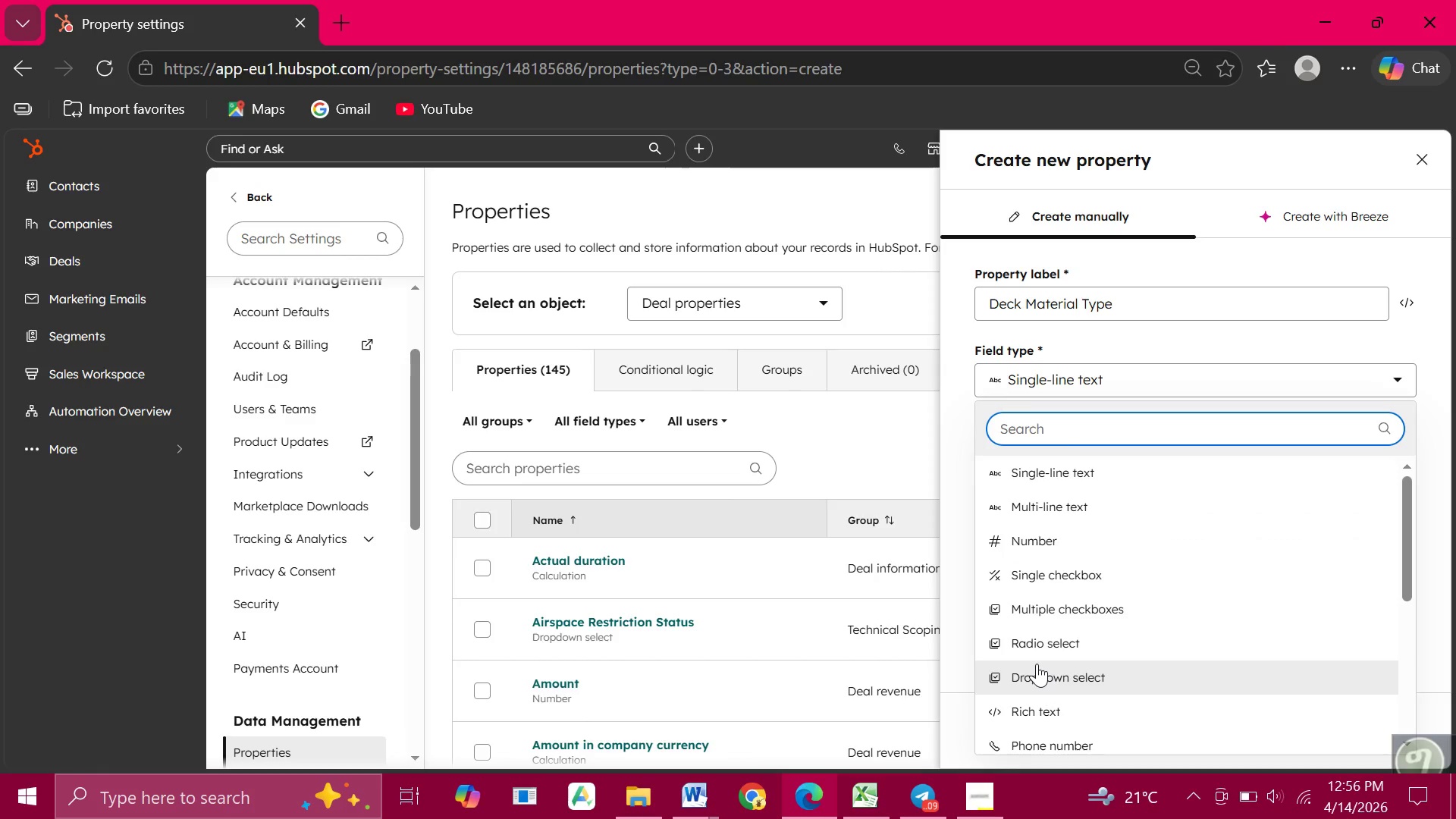 
left_click([1037, 664])
 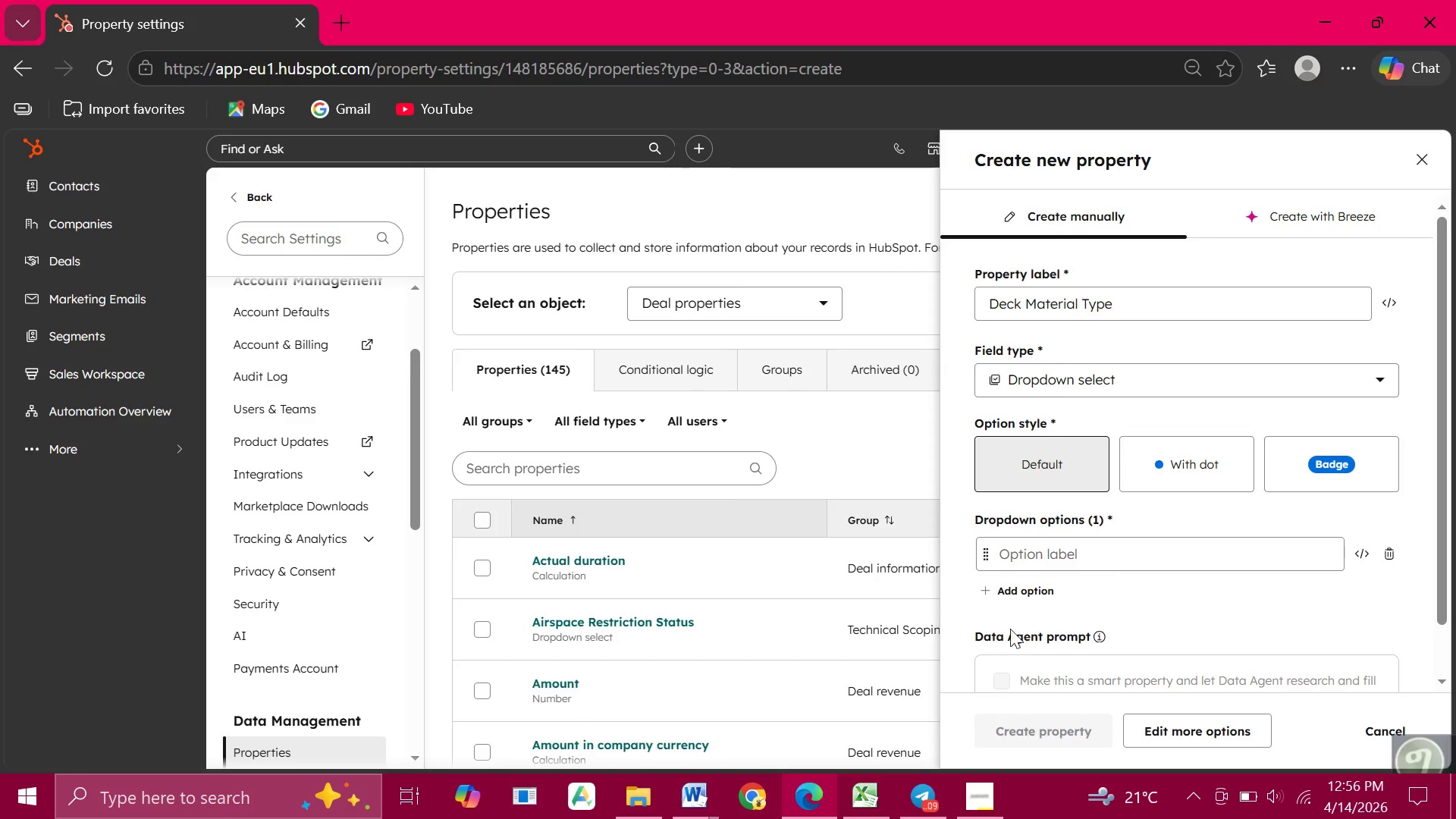 
wait(7.05)
 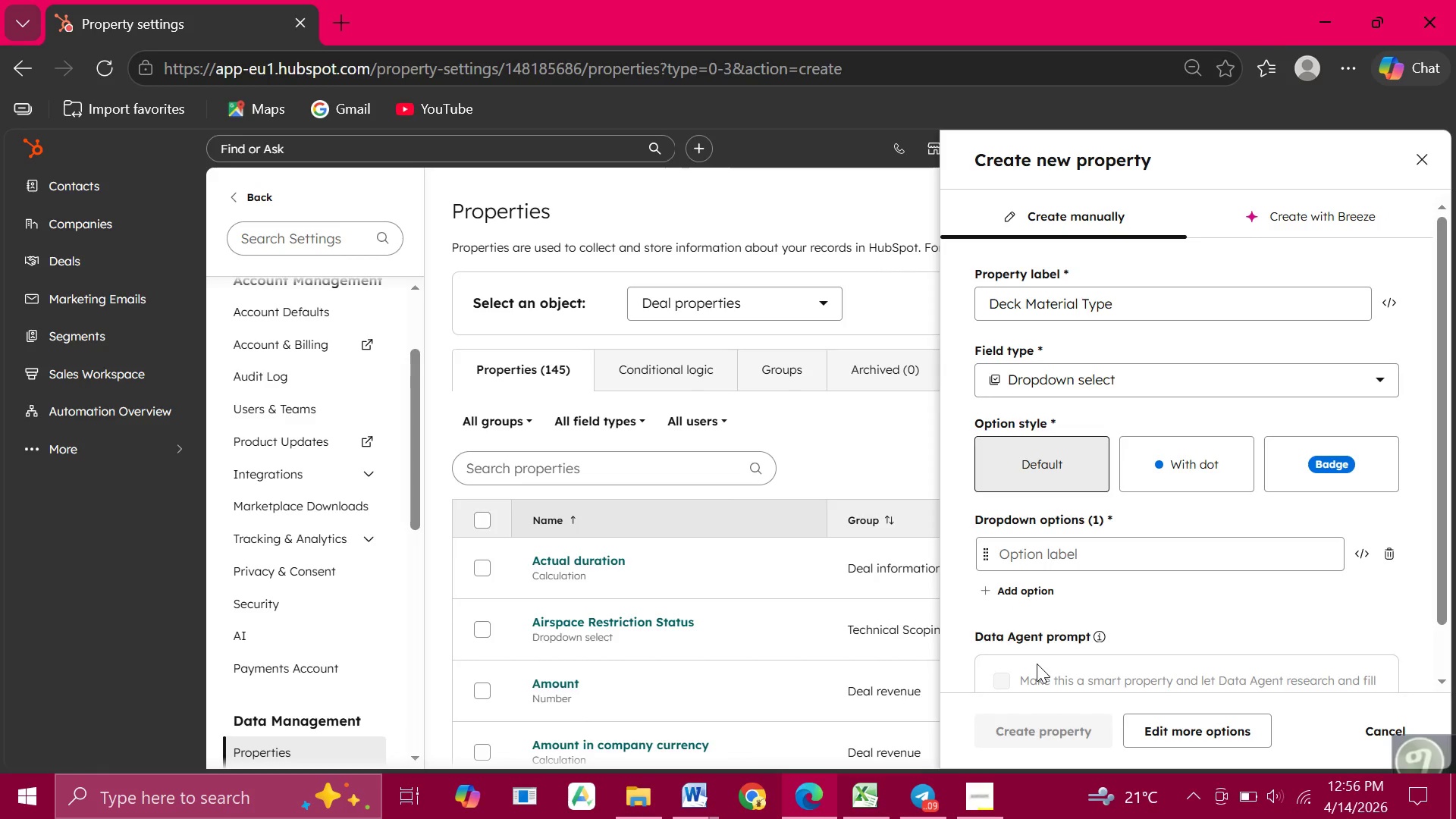 
left_click([1021, 556])
 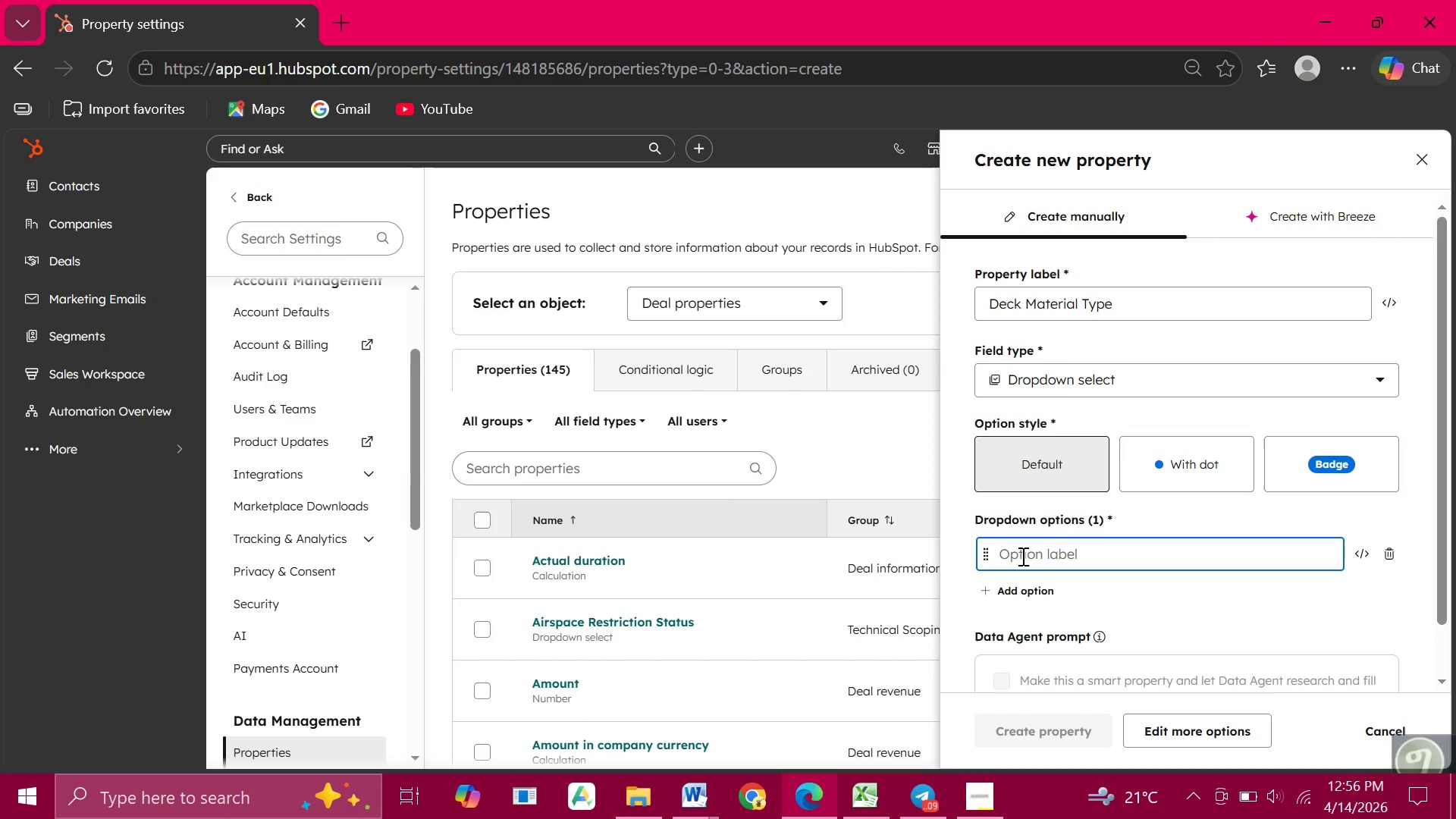 
type(Pressure Treated)
 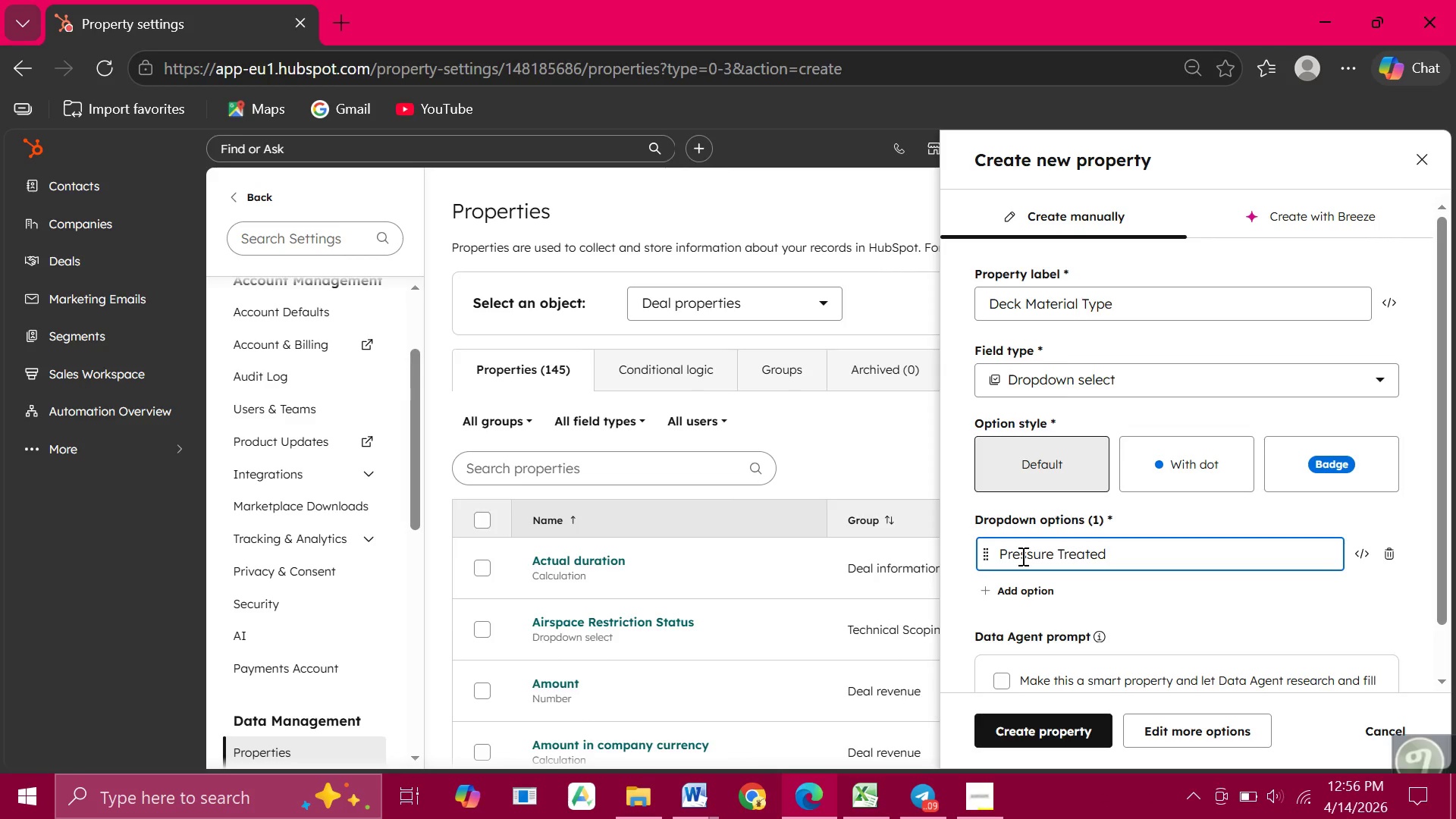 
left_click([999, 593])
 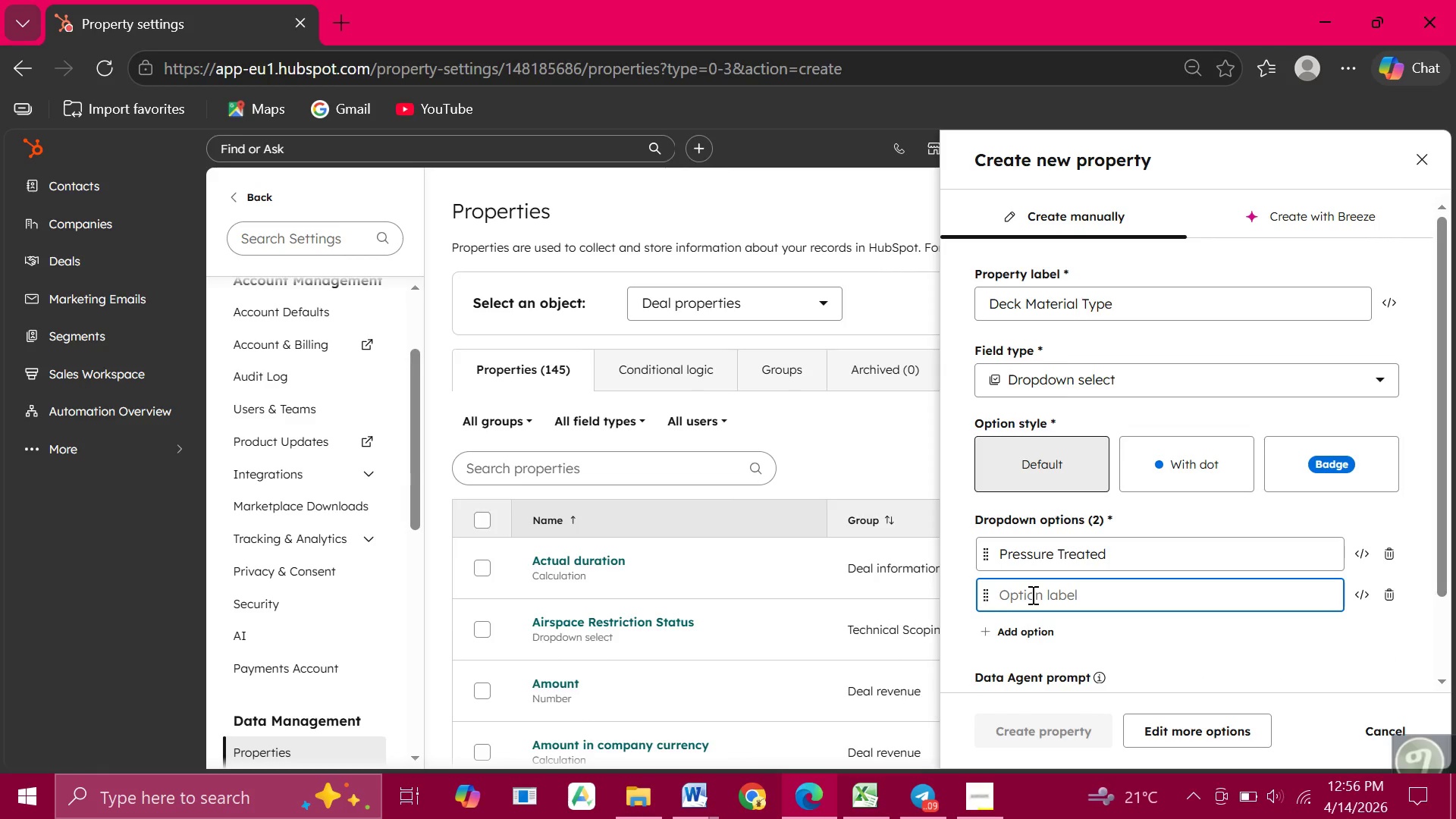 
type(Cedar)
 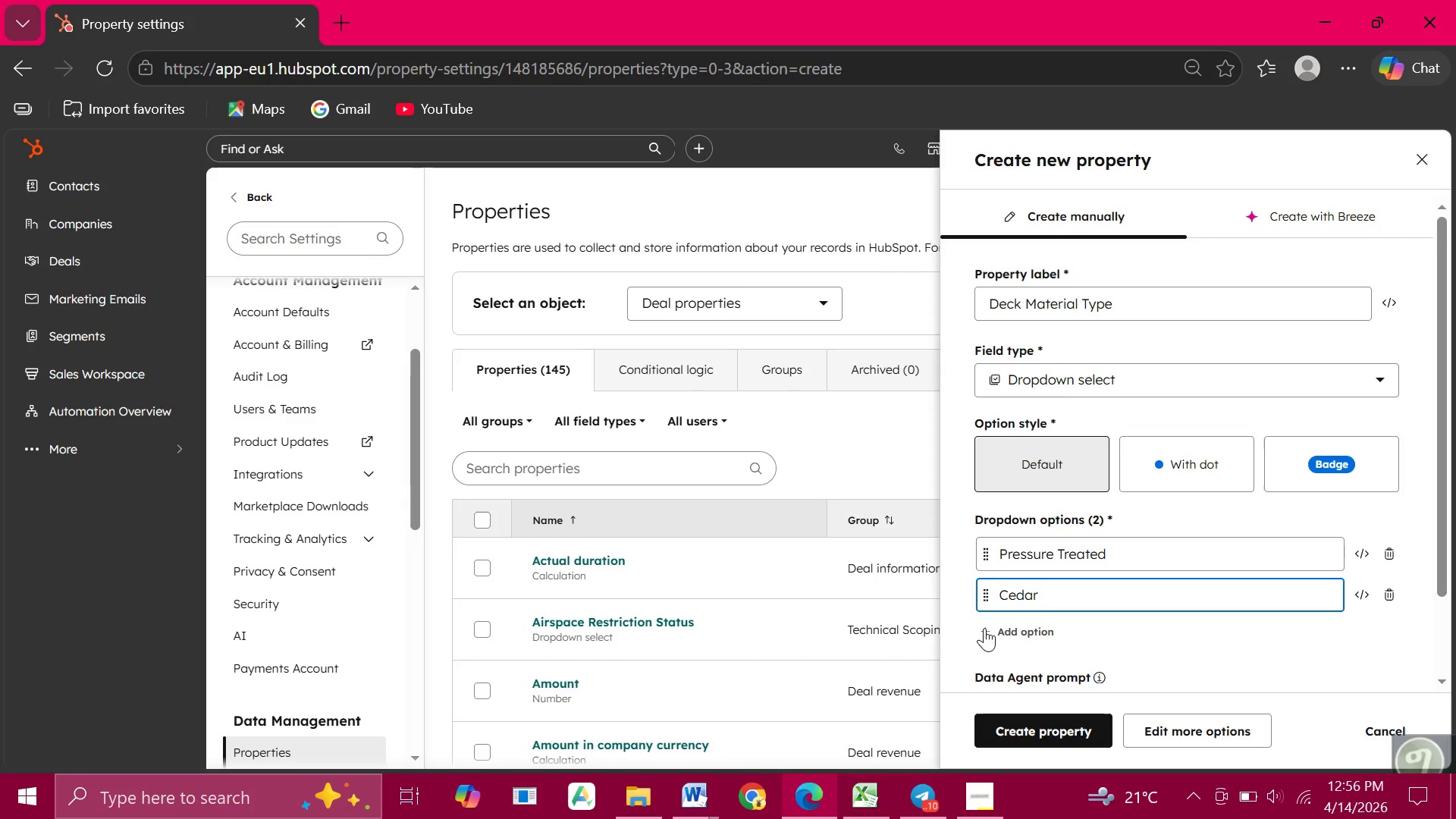 
left_click([984, 628])
 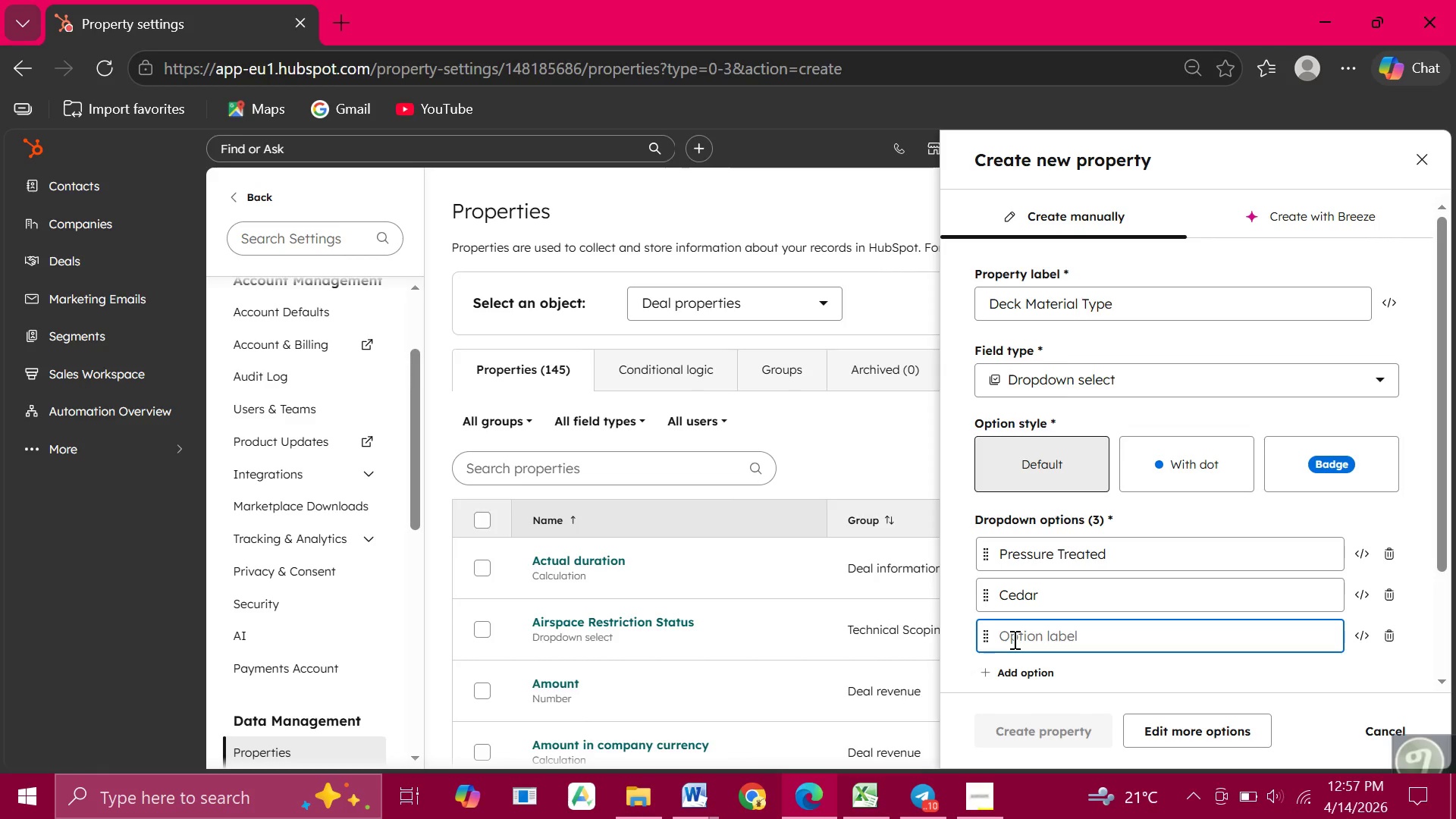 
type(Composite)
 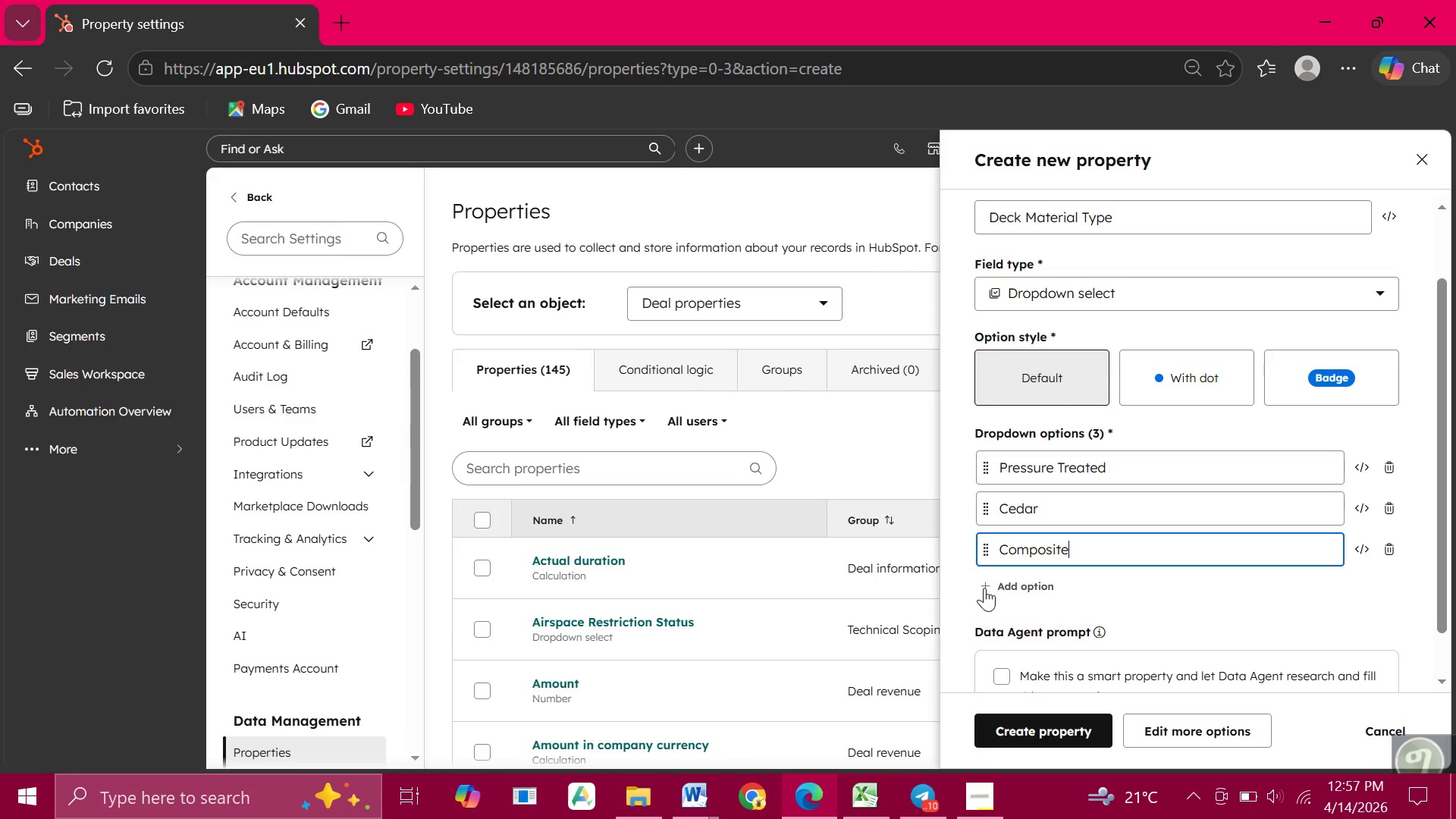 
left_click([984, 586])
 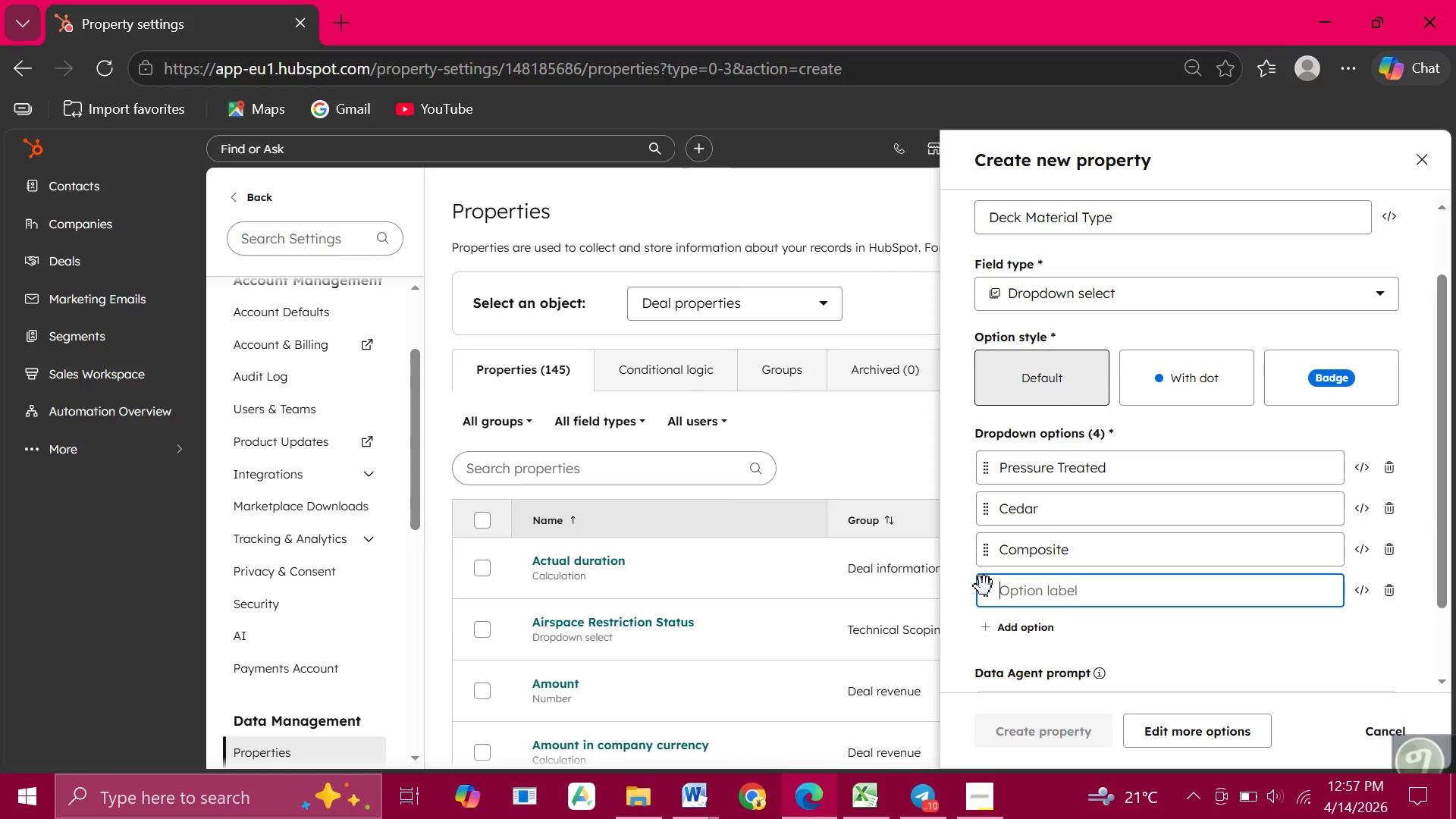 
type(Ipe)
 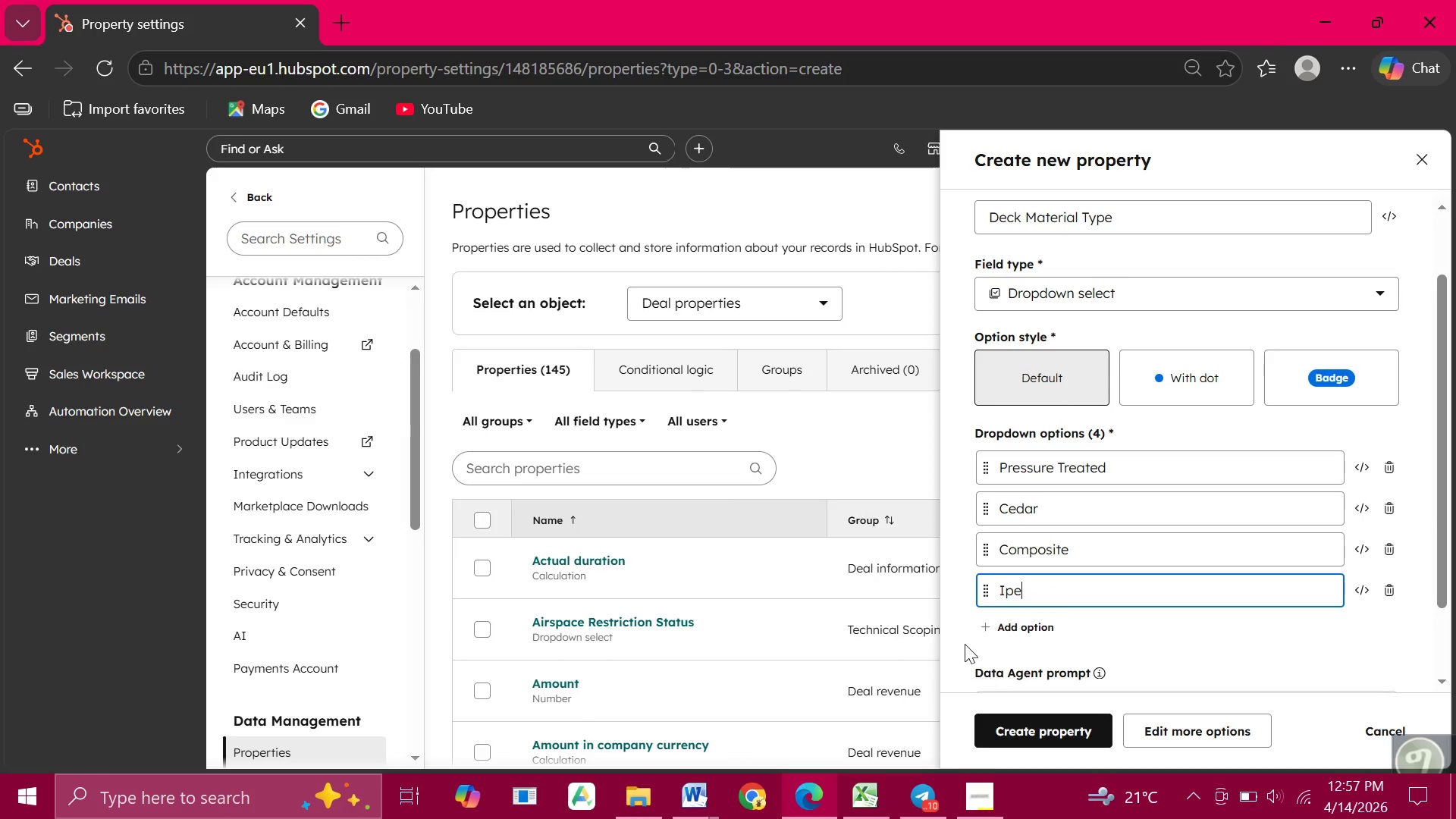 
left_click([993, 622])
 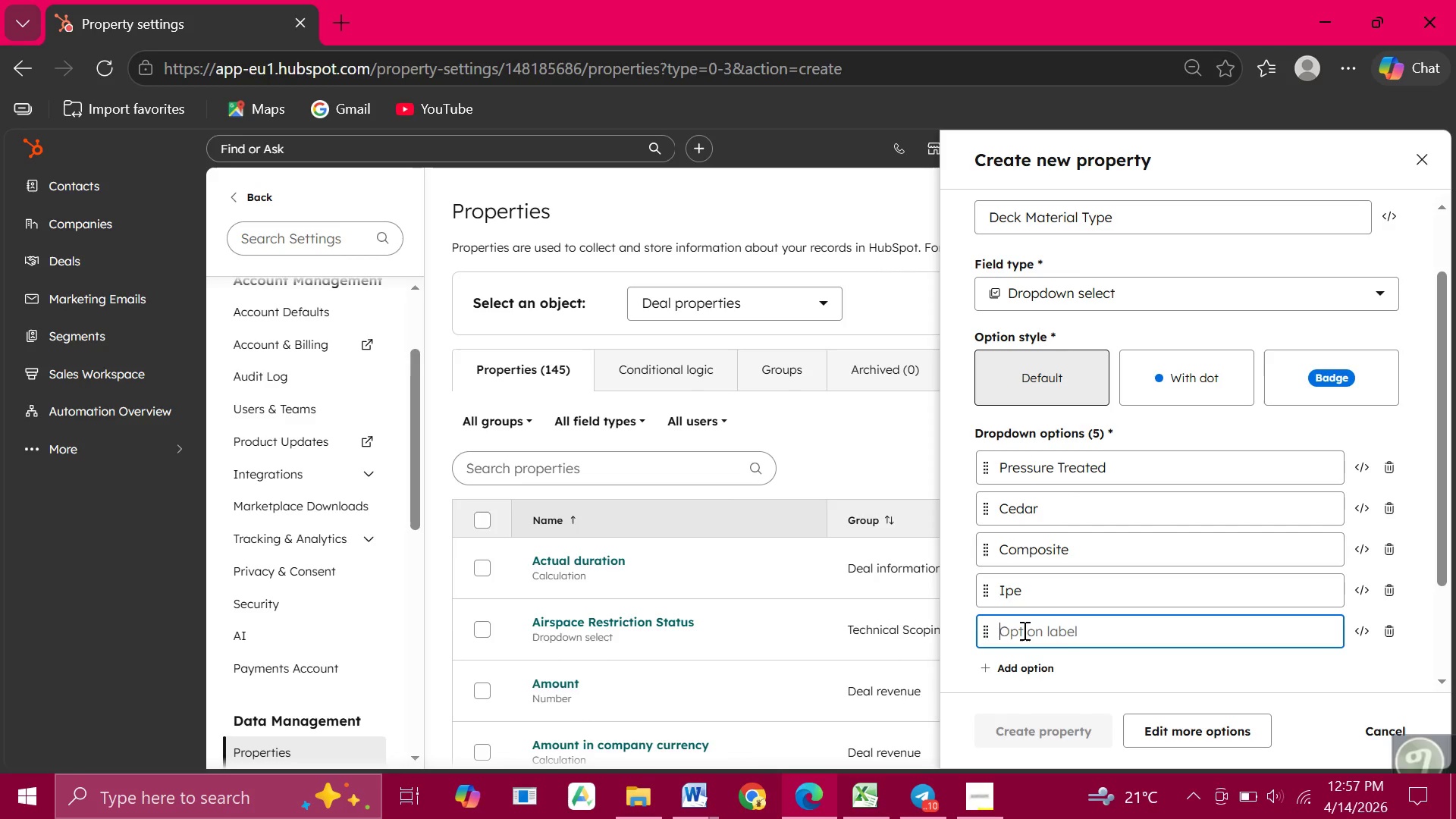 
type(Redwood)
 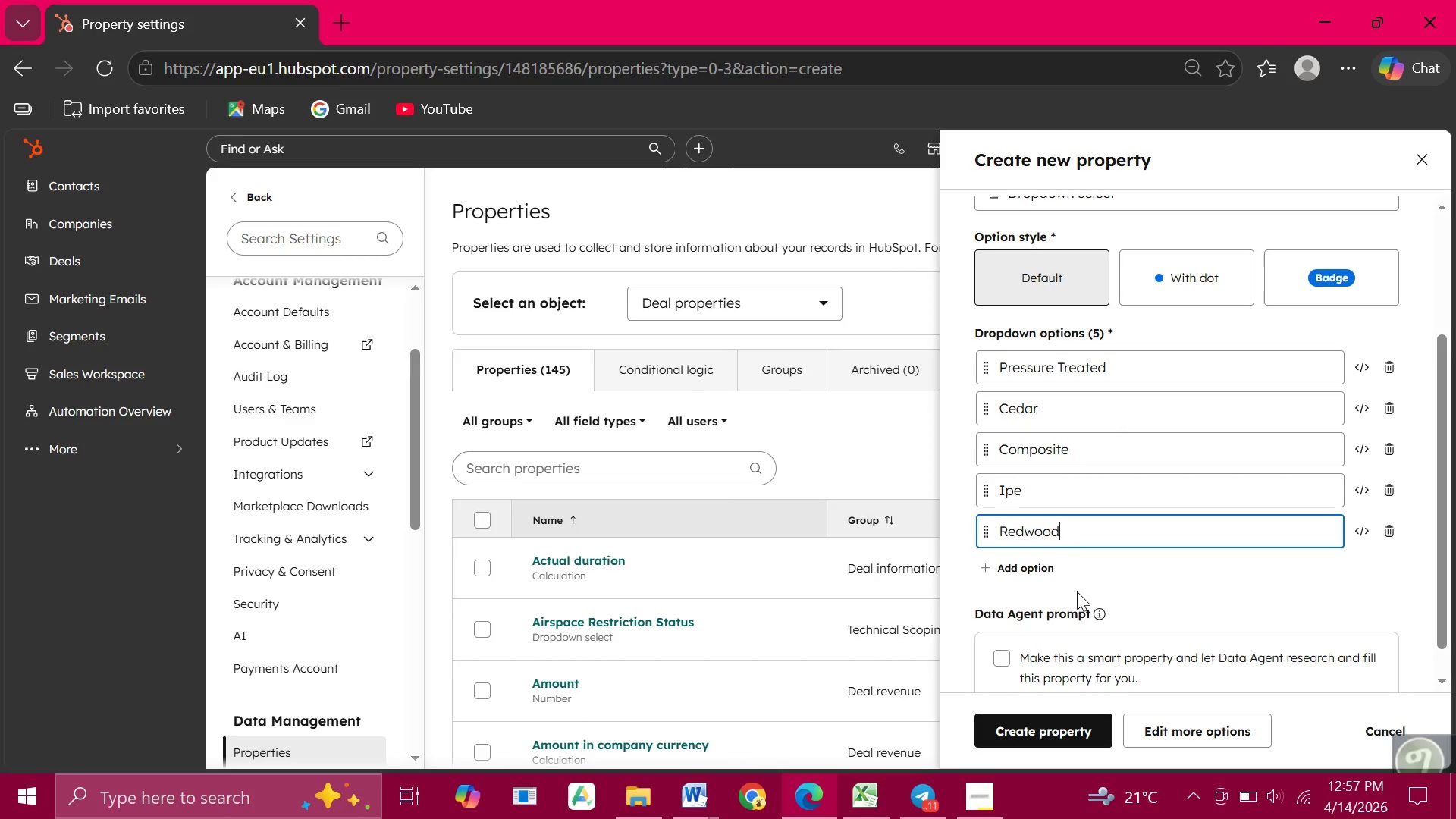 
wait(9.89)
 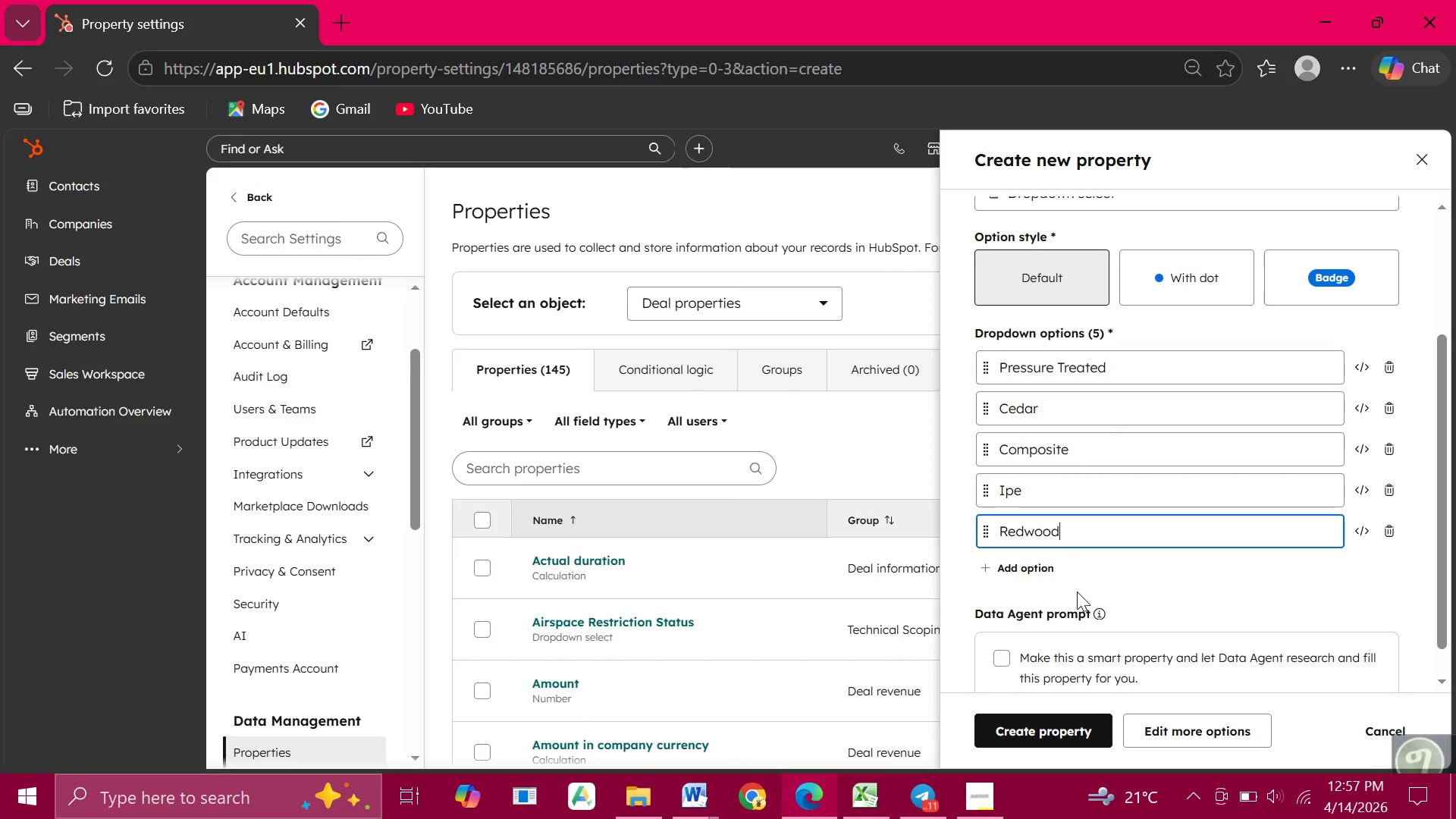 
left_click([1050, 731])
 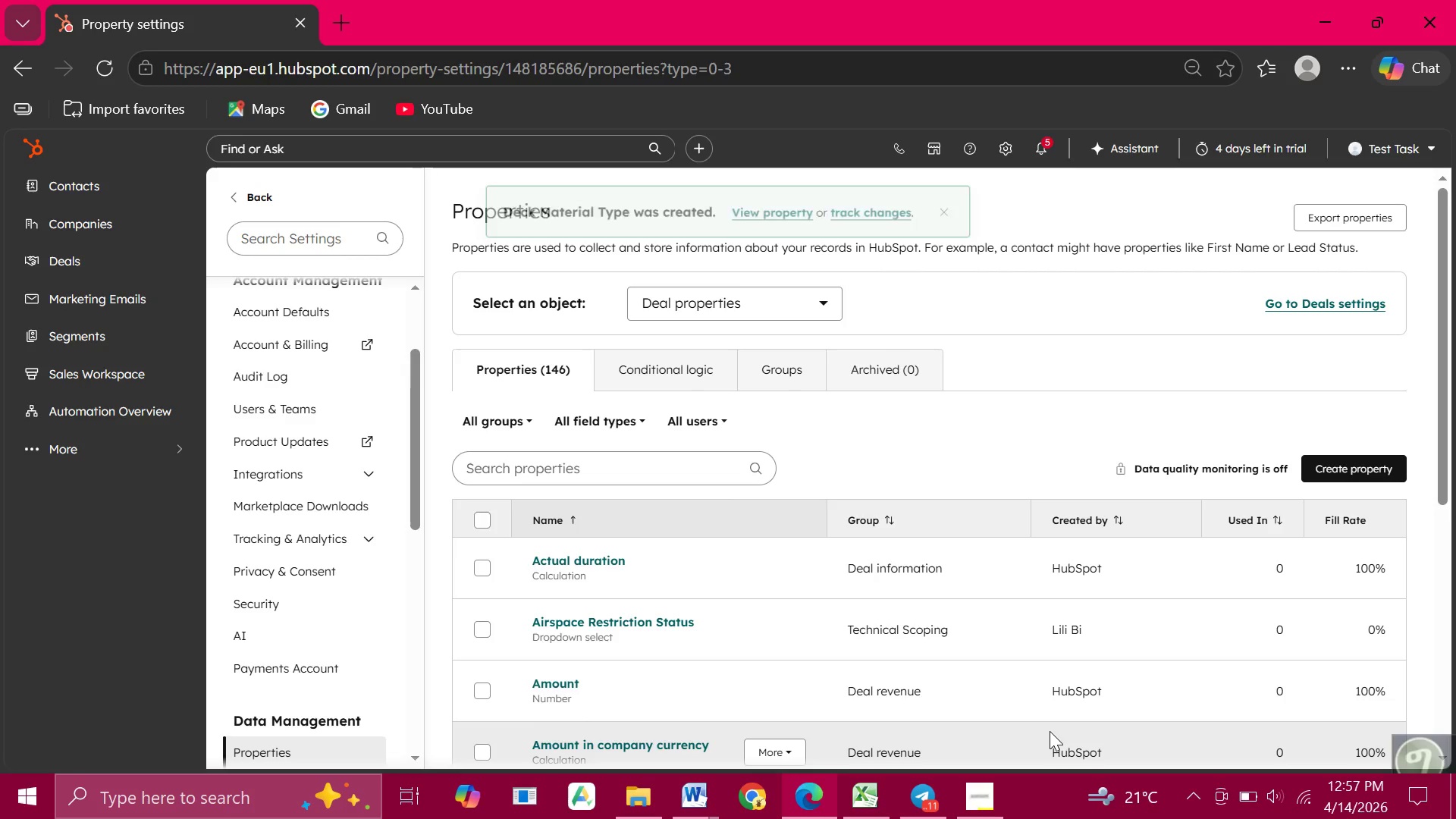 
wait(10.56)
 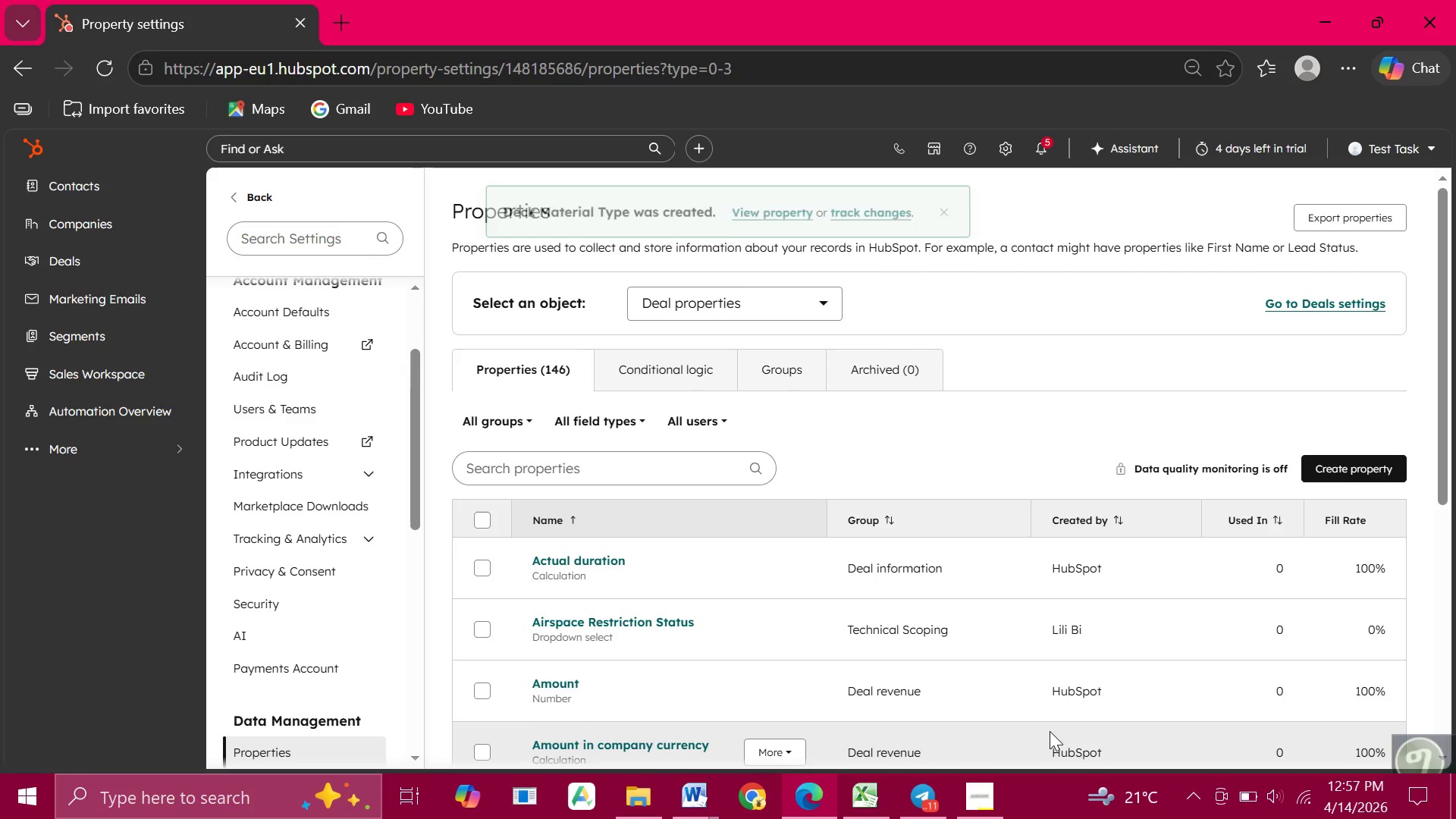 
left_click([1356, 469])
 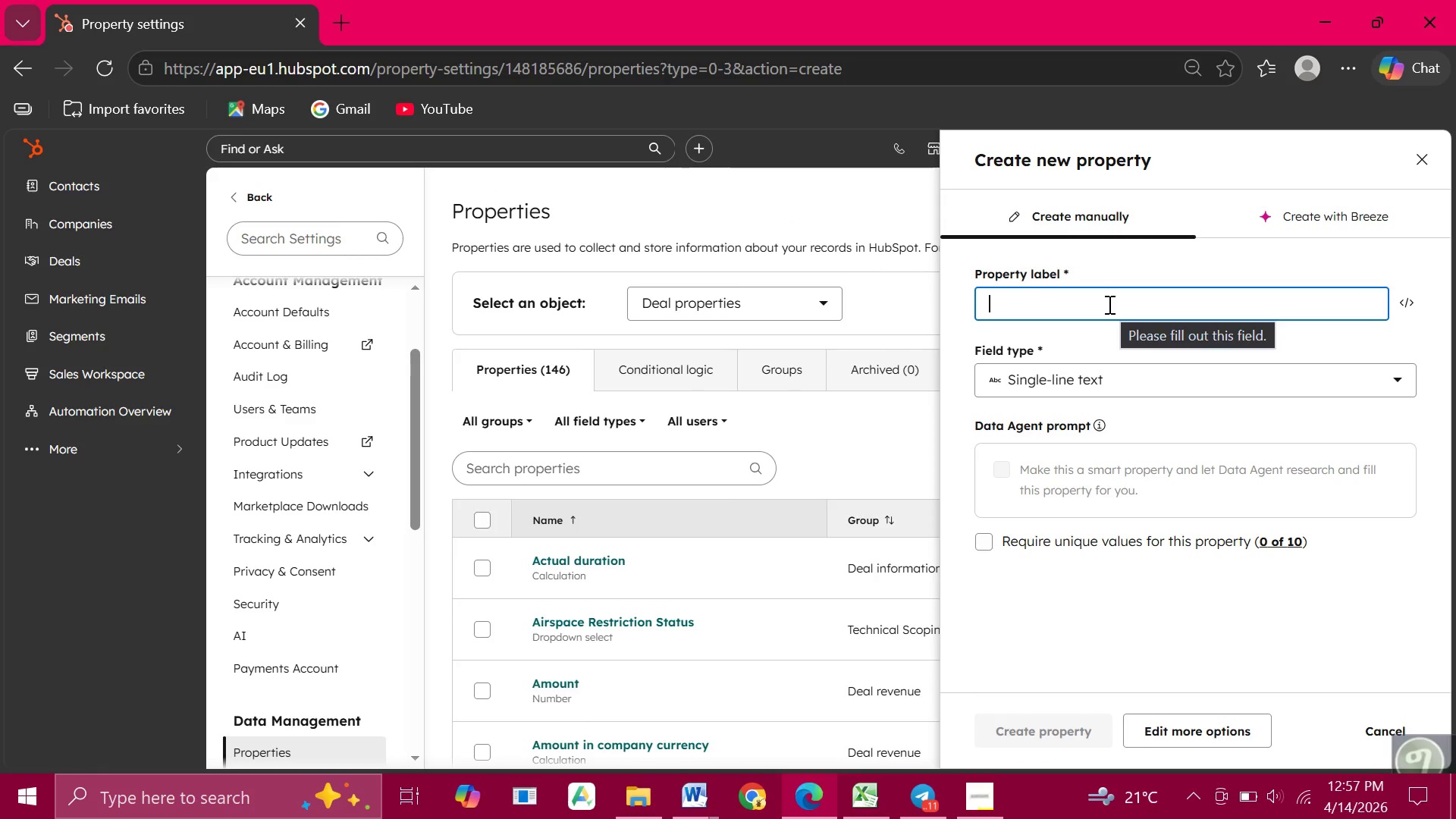 
wait(5.92)
 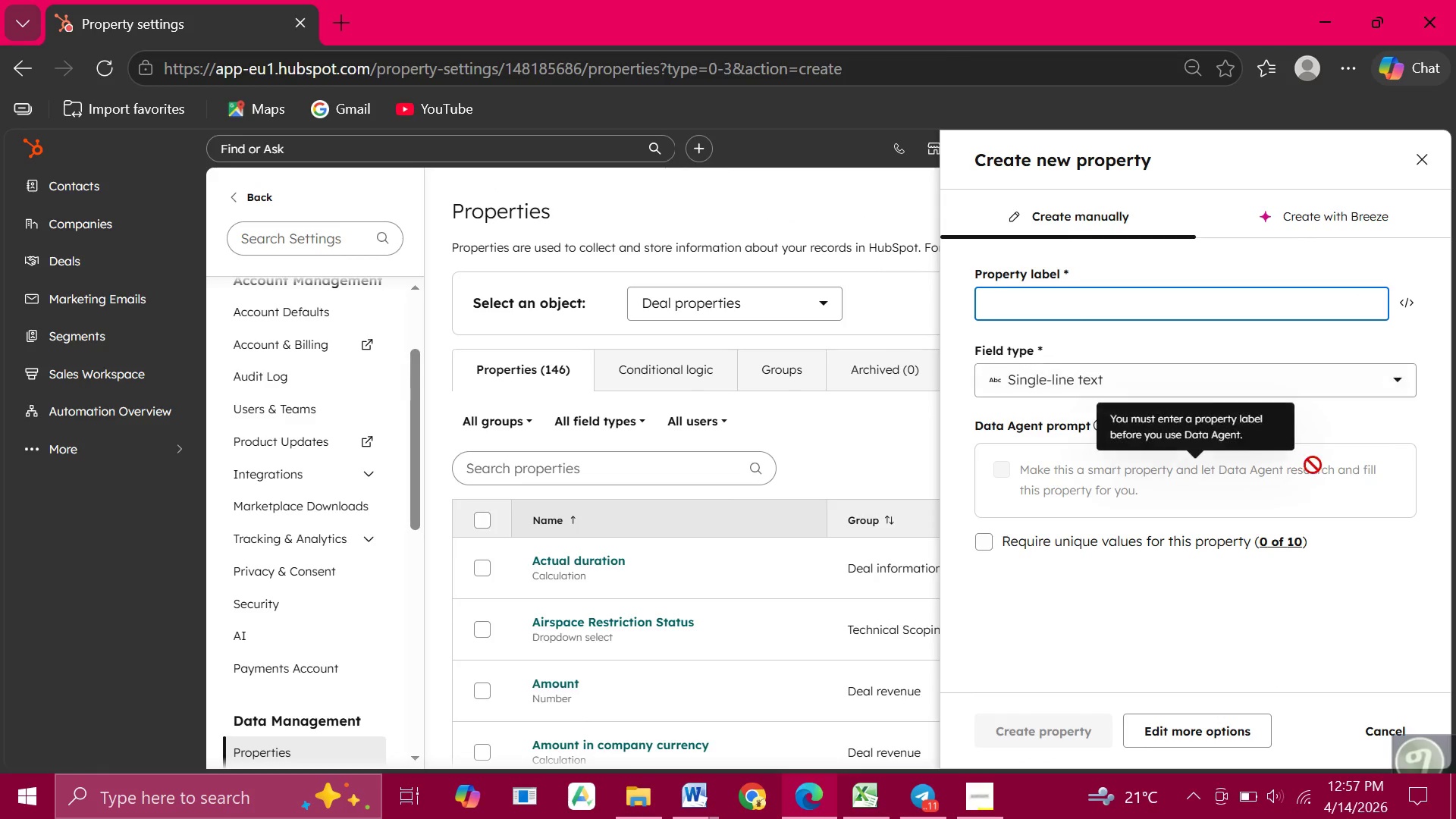 
type(Square Footage)
 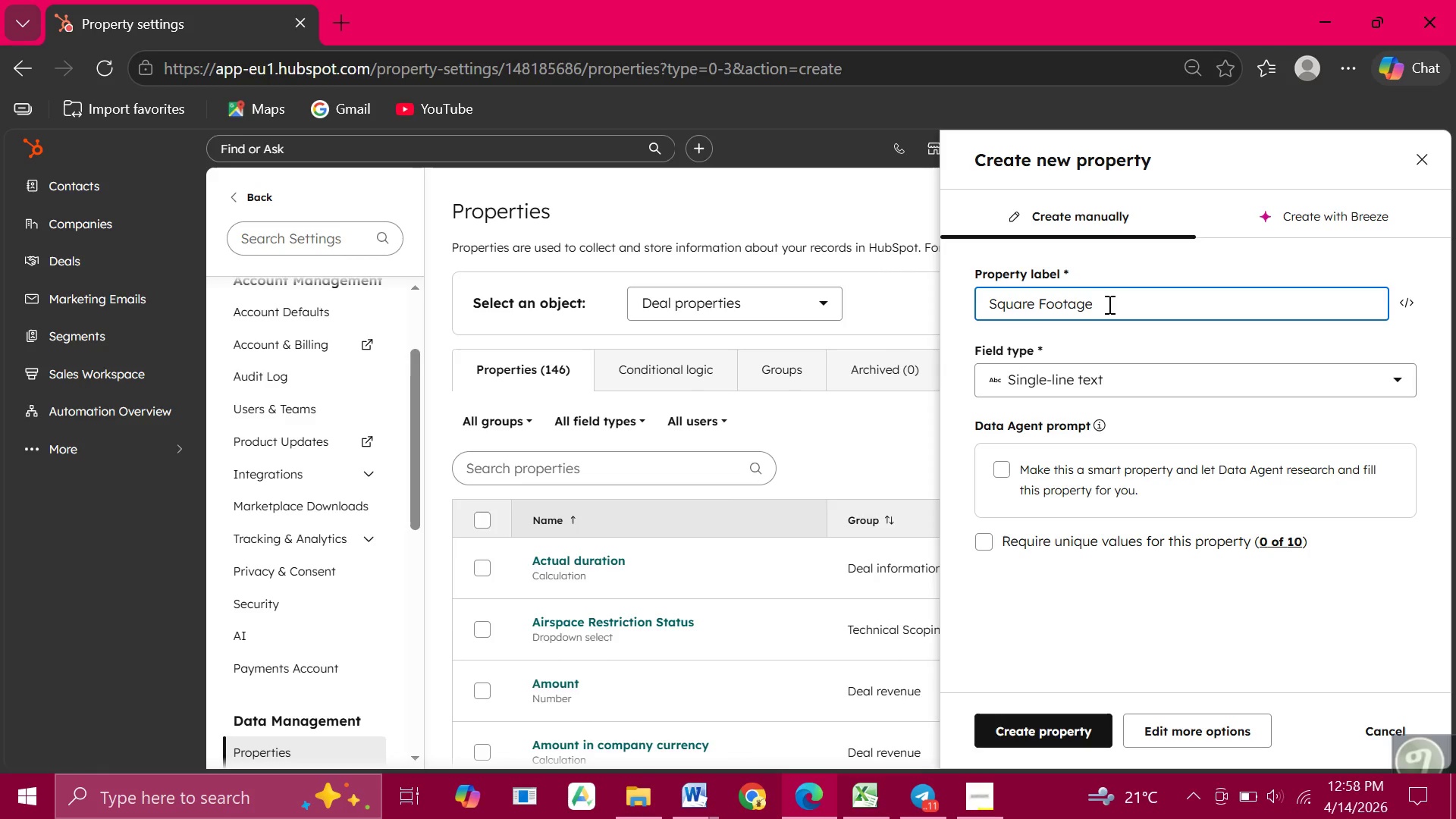 
wait(6.86)
 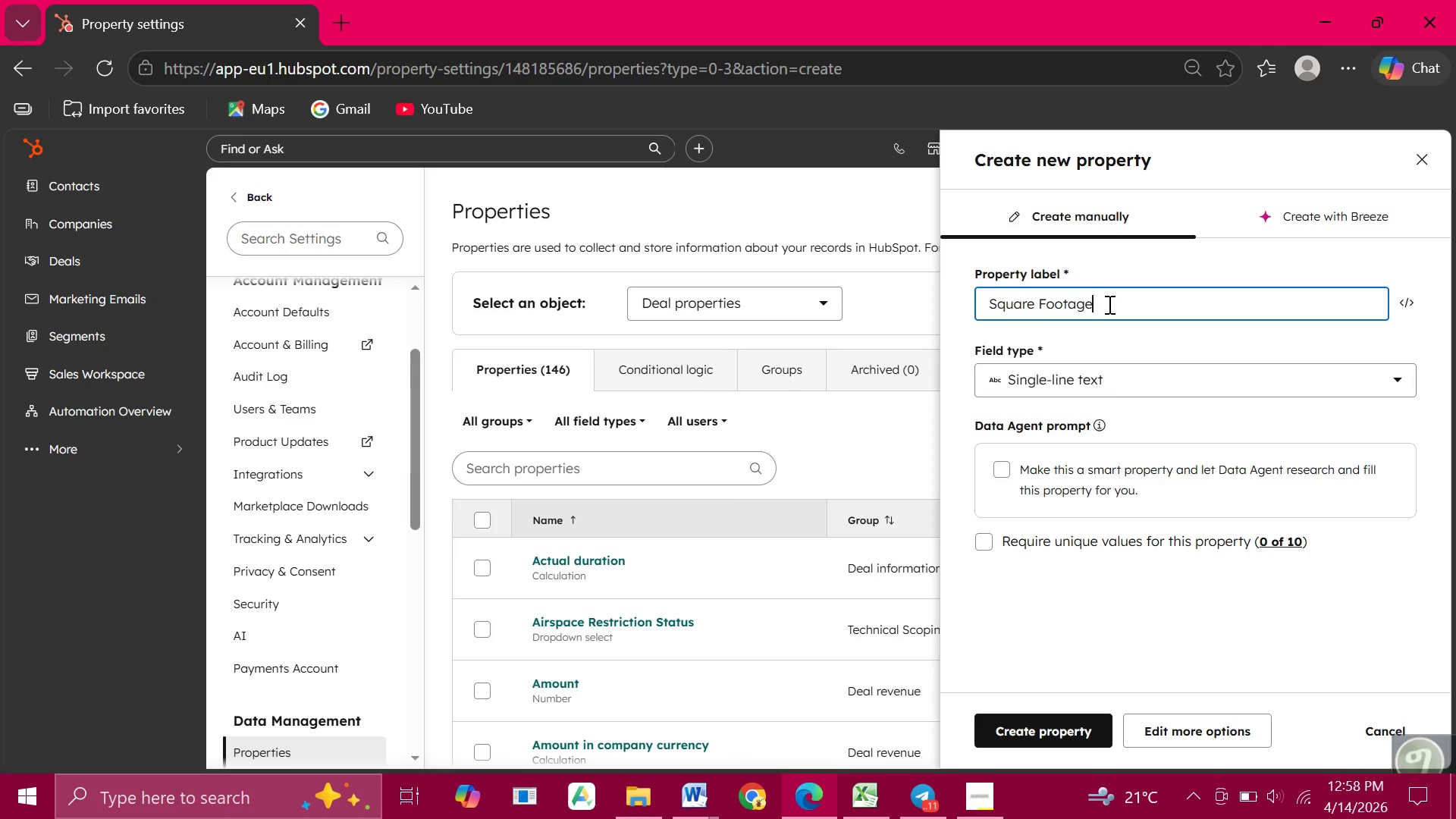 
left_click([1054, 381])
 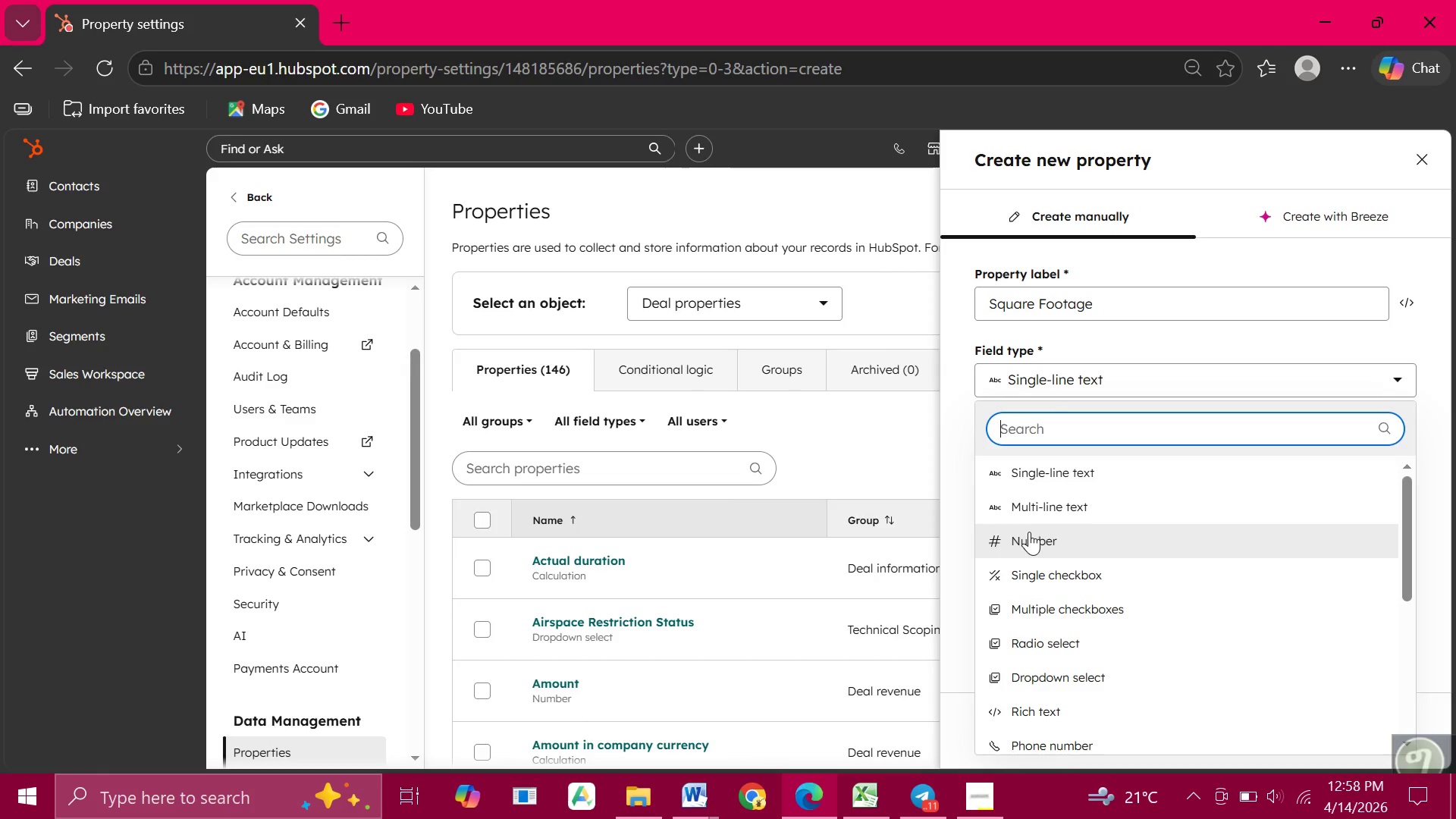 
left_click([1029, 532])
 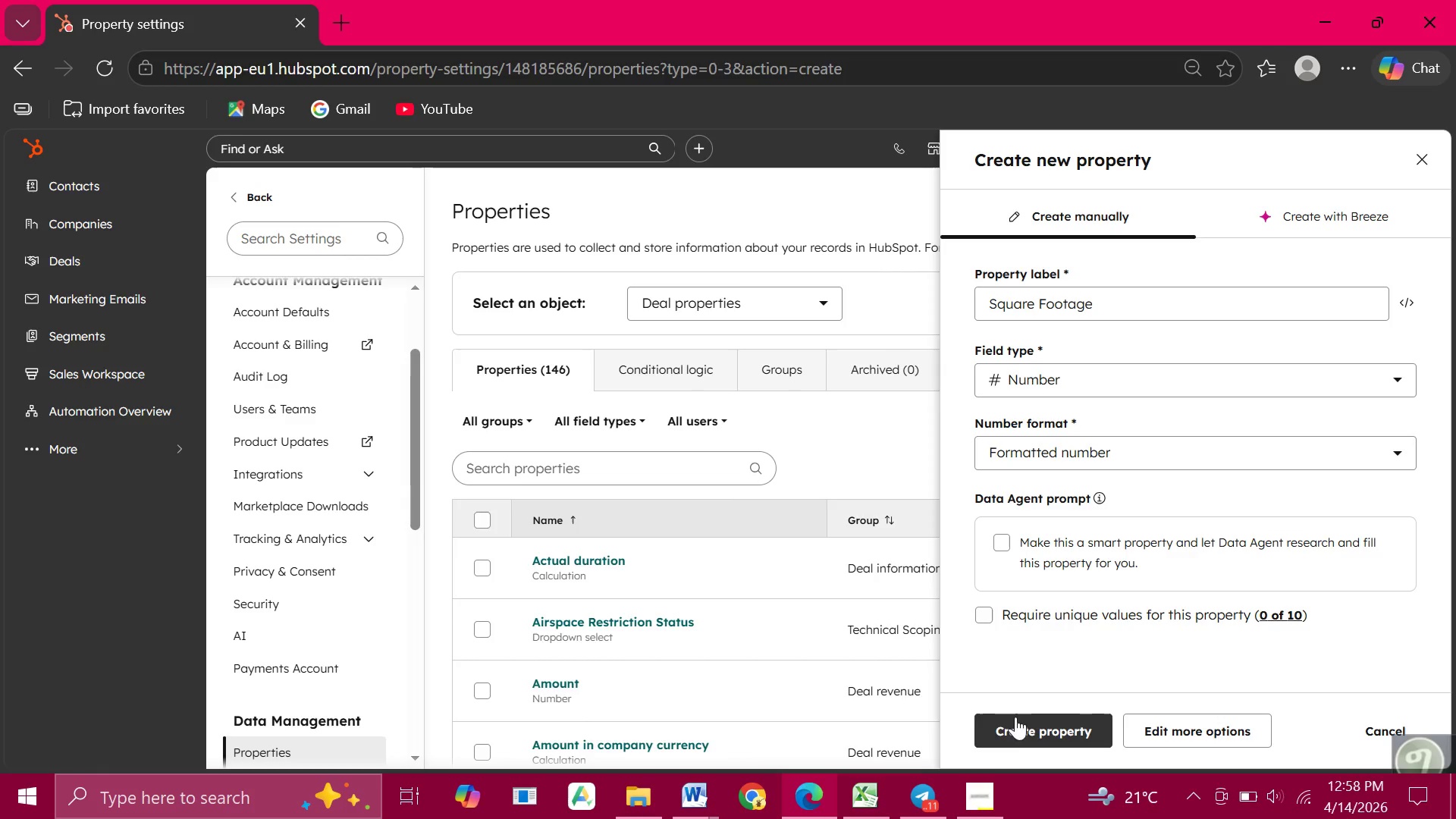 
left_click([1015, 726])
 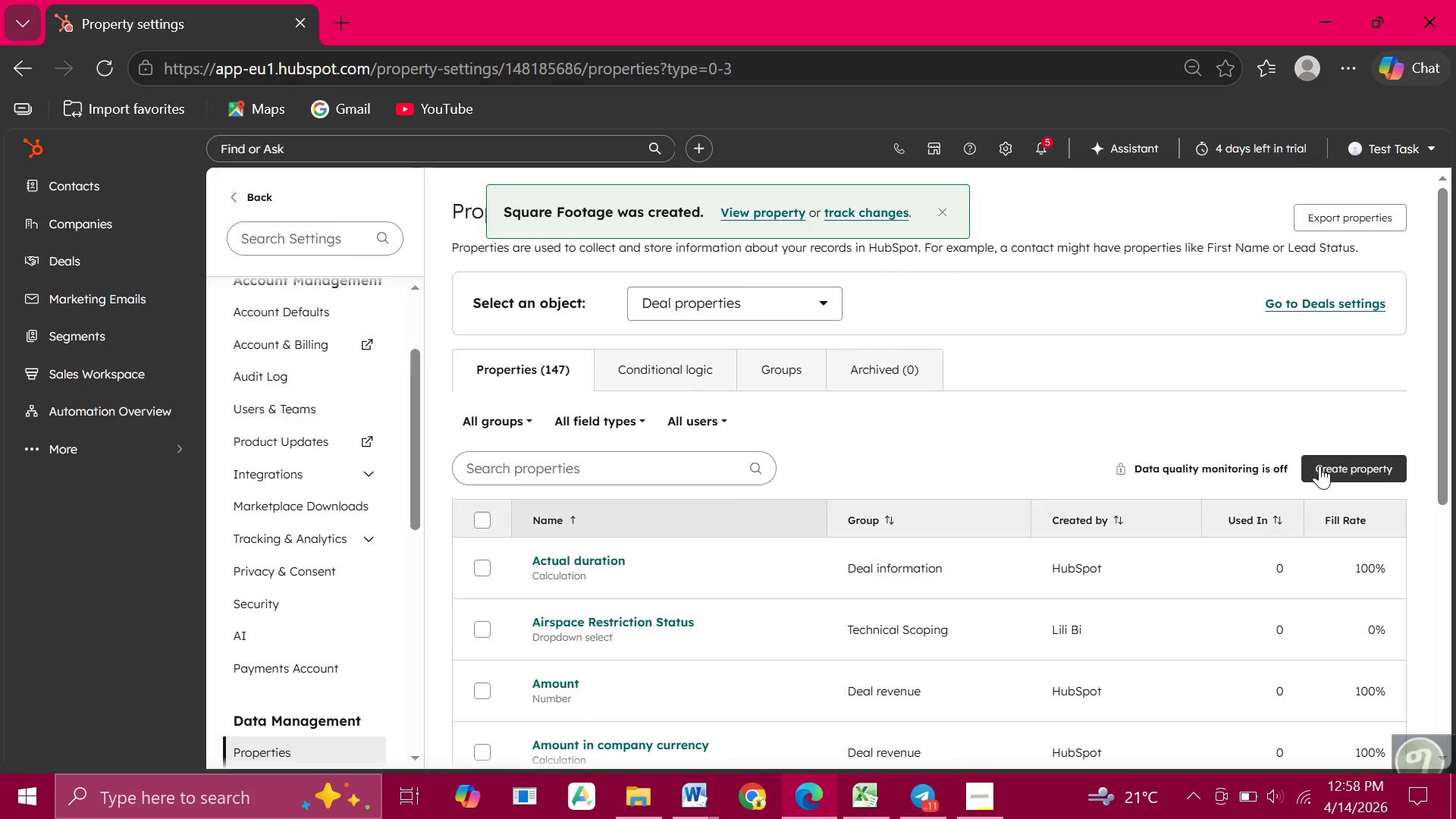 
left_click([1336, 470])
 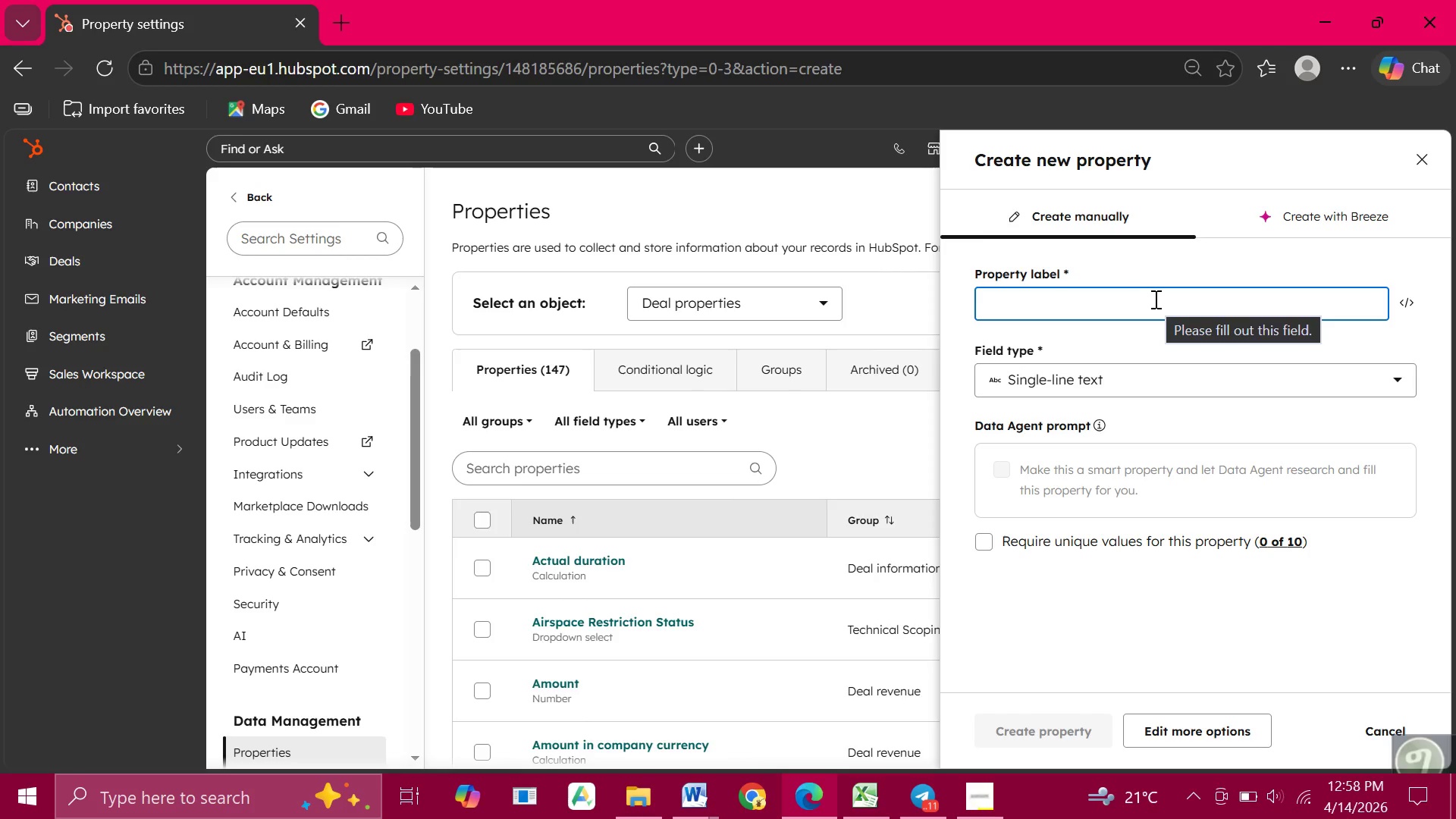 
wait(13.17)
 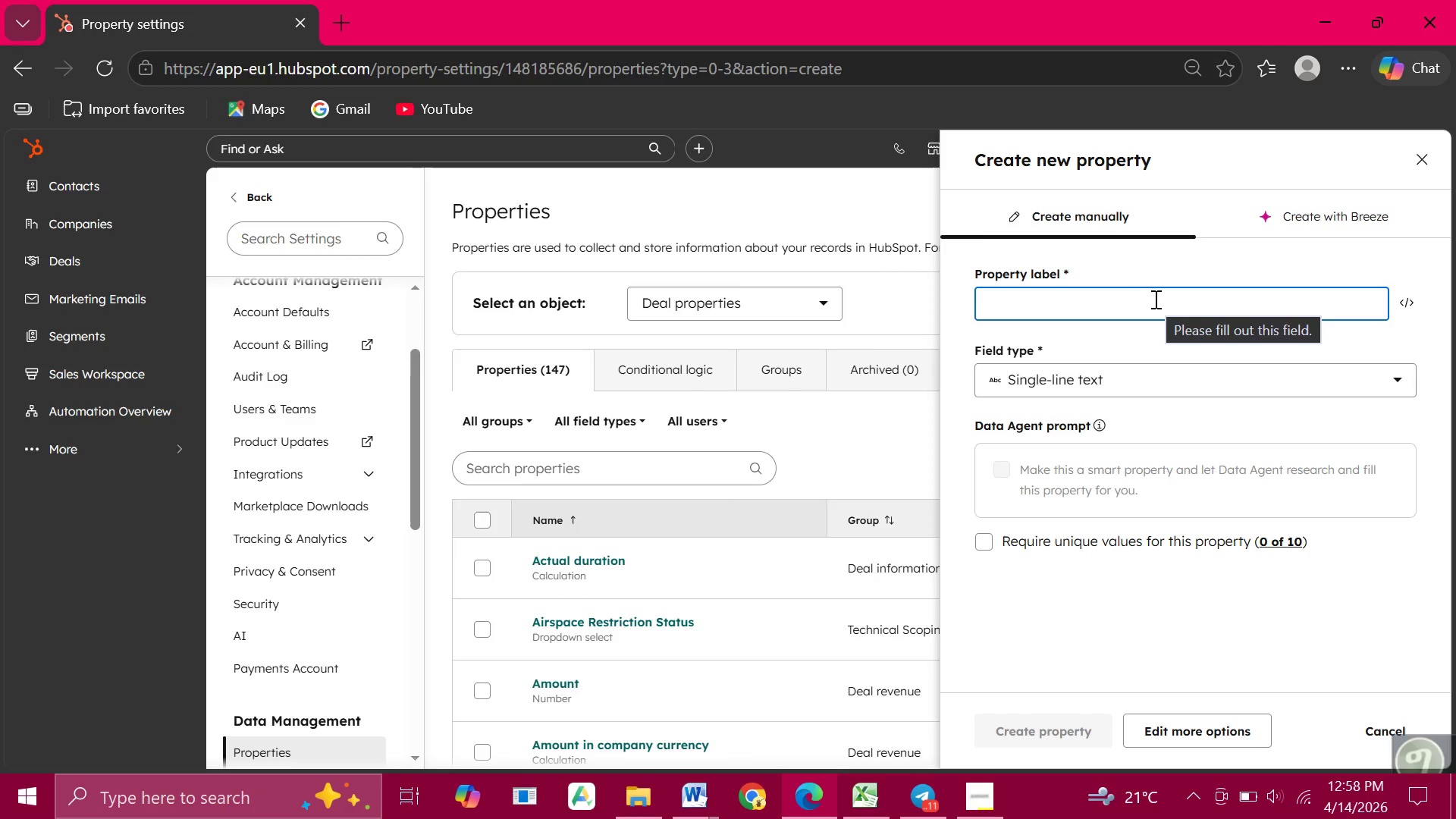 
left_click([1420, 166])
 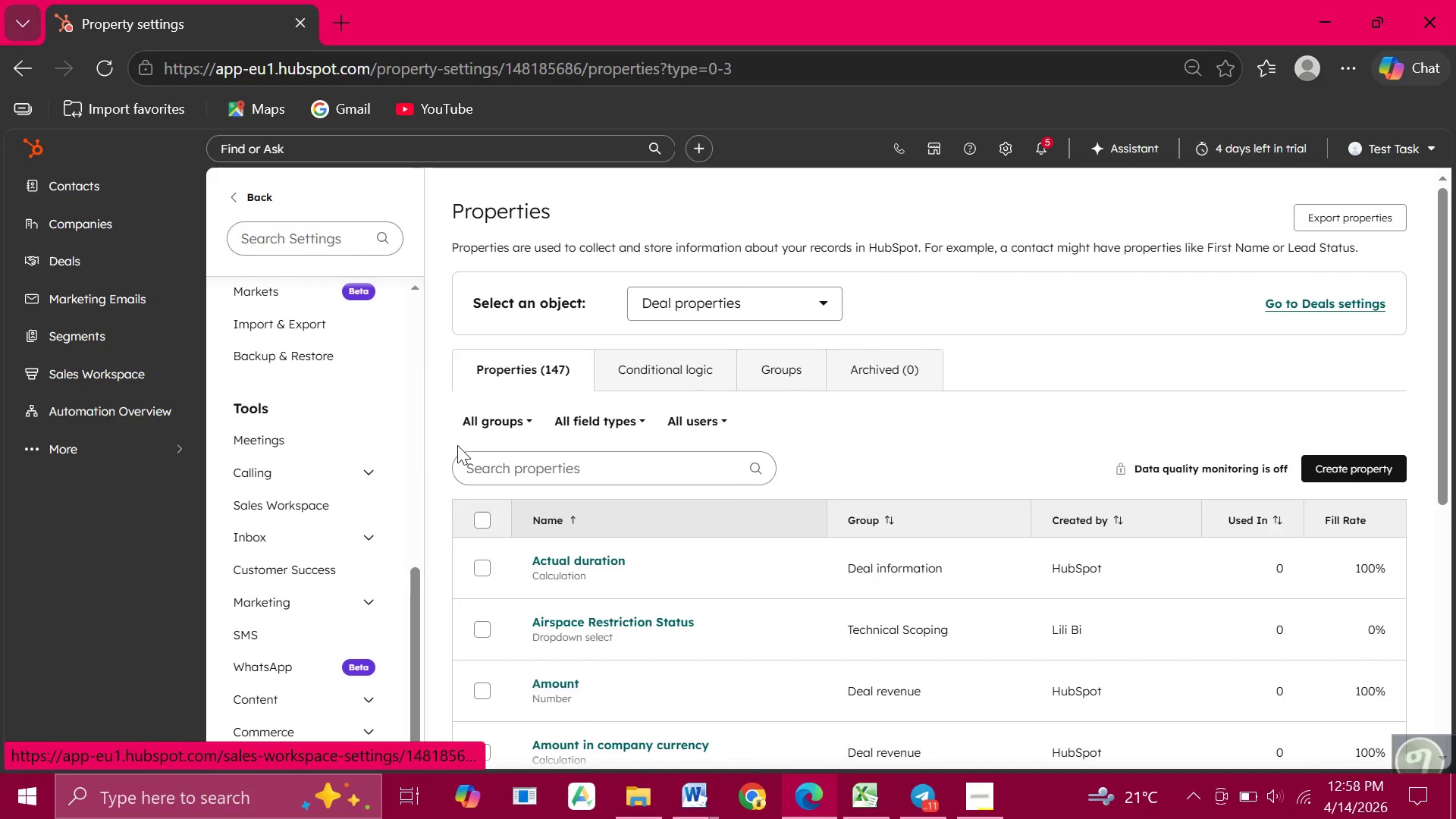 
wait(15.44)
 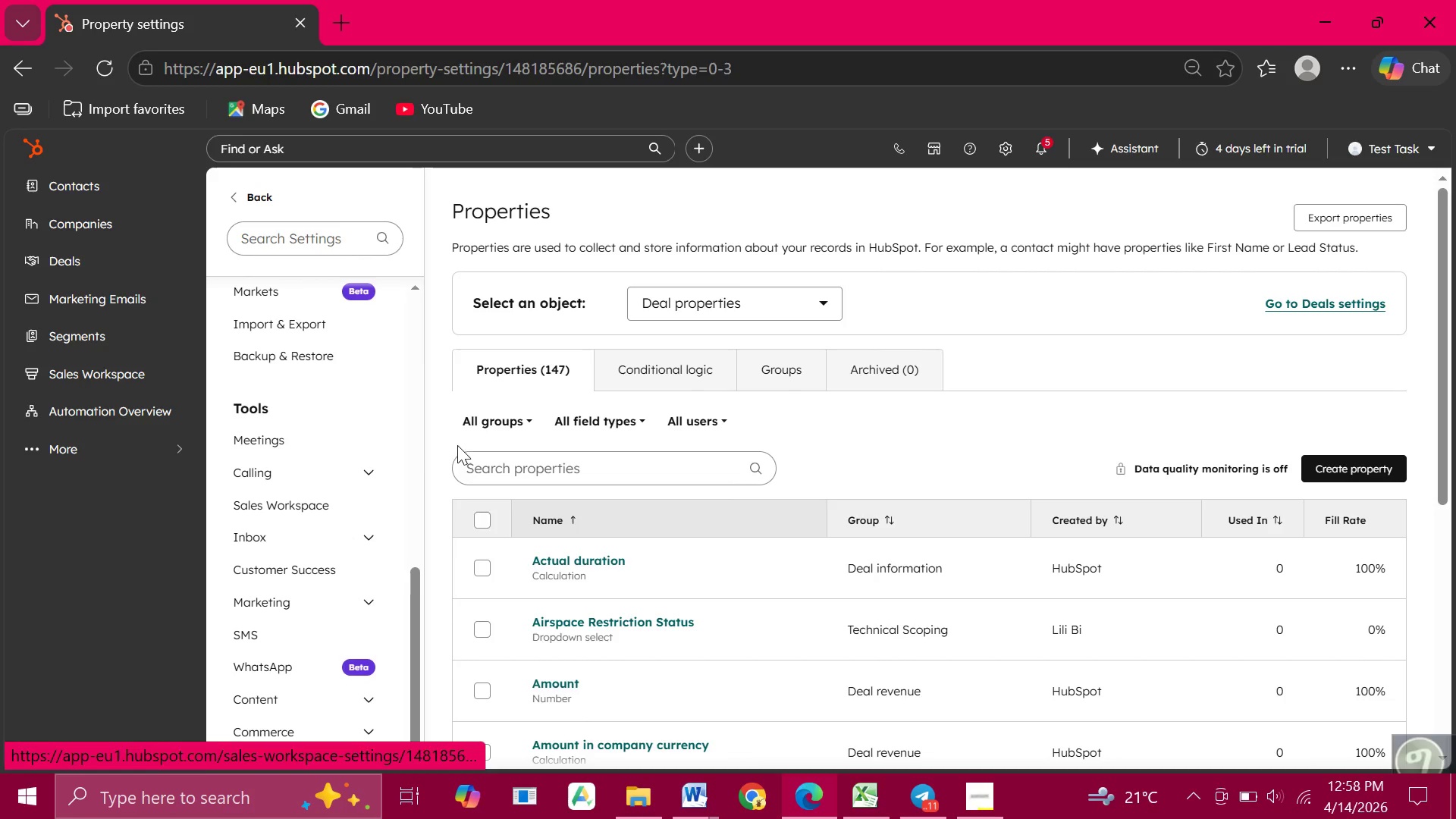 
left_click([77, 268])
 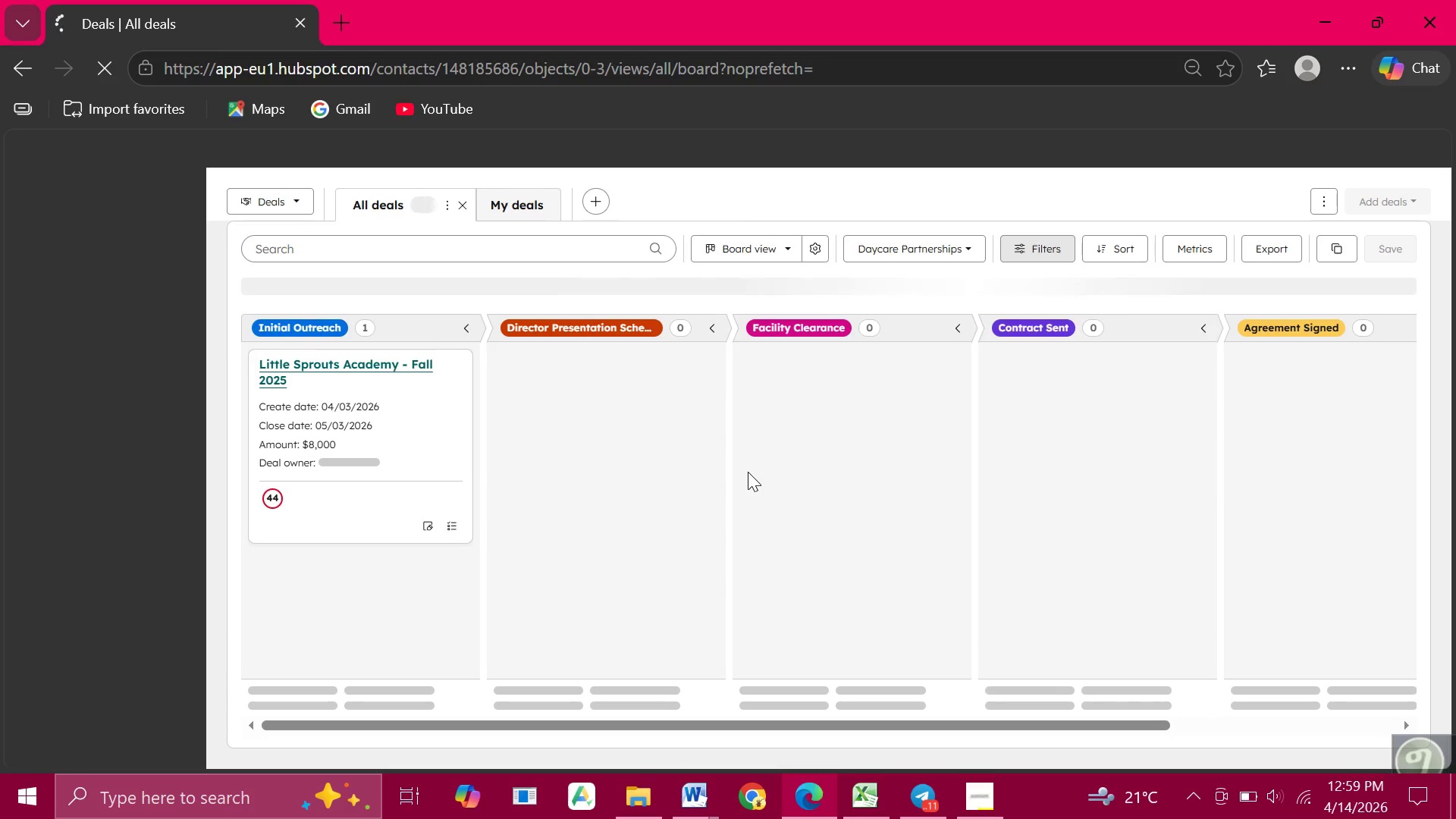 
wait(22.88)
 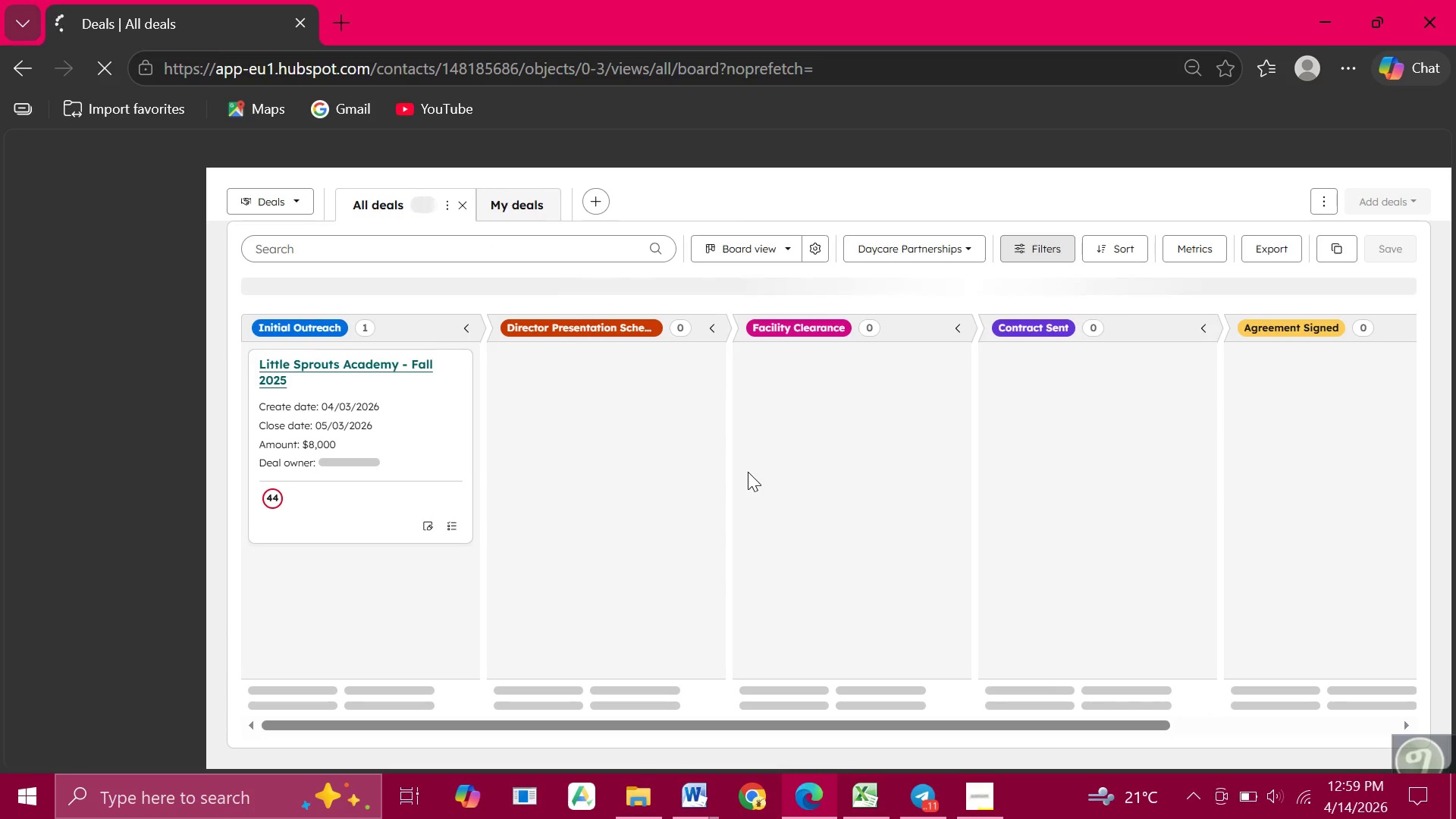 
left_click([1382, 202])
 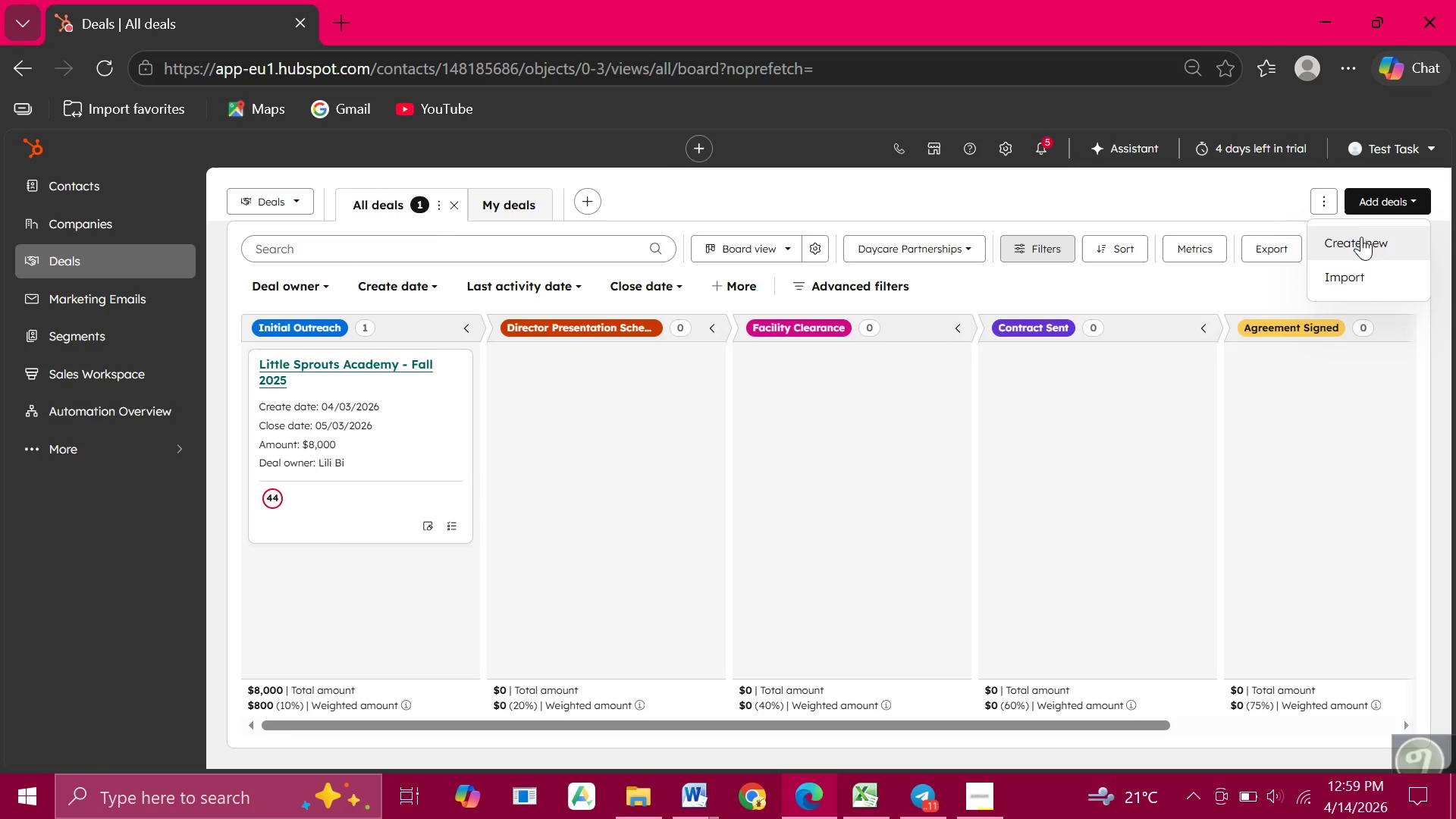 
left_click([1359, 239])
 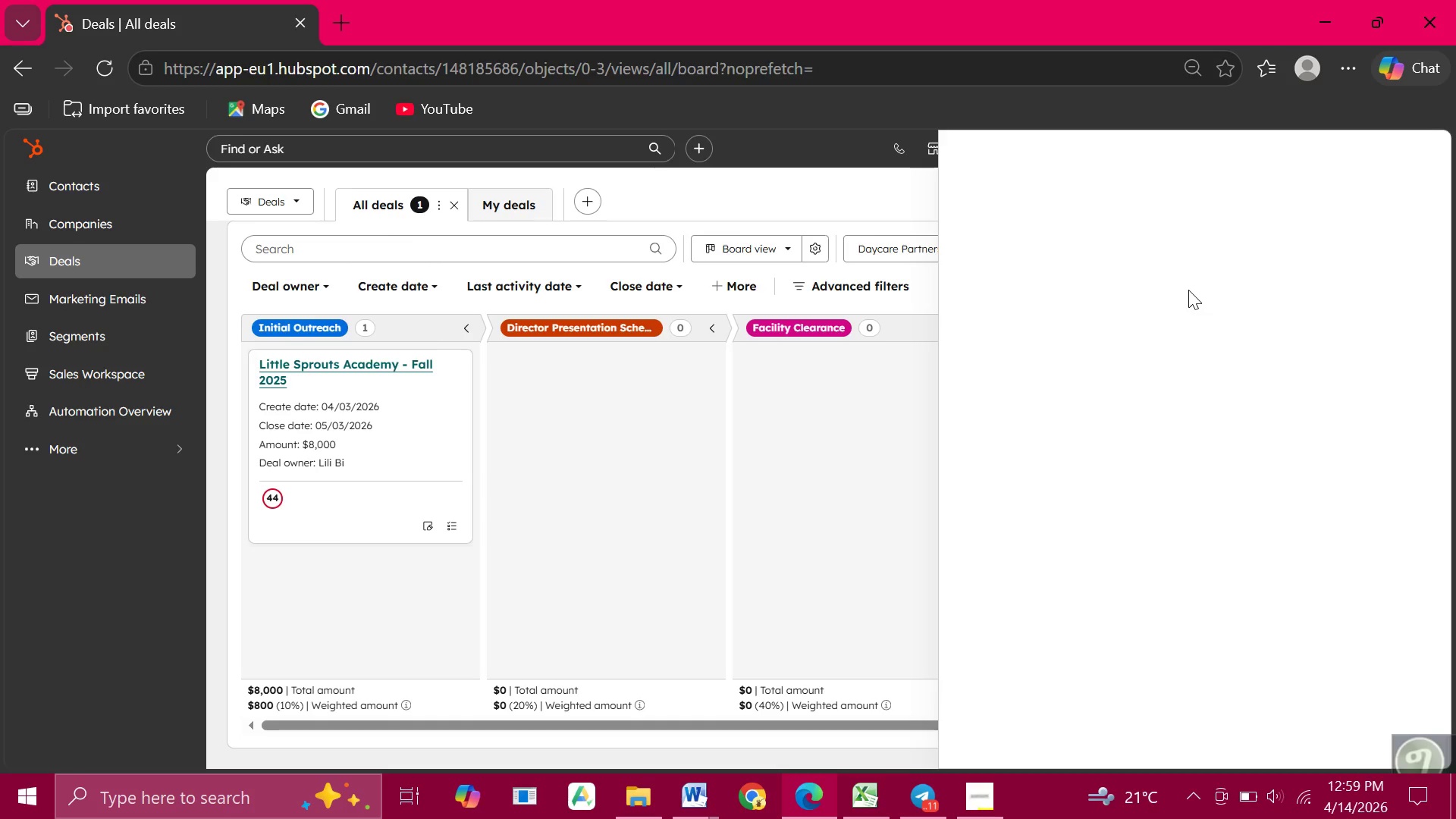 
wait(47.2)
 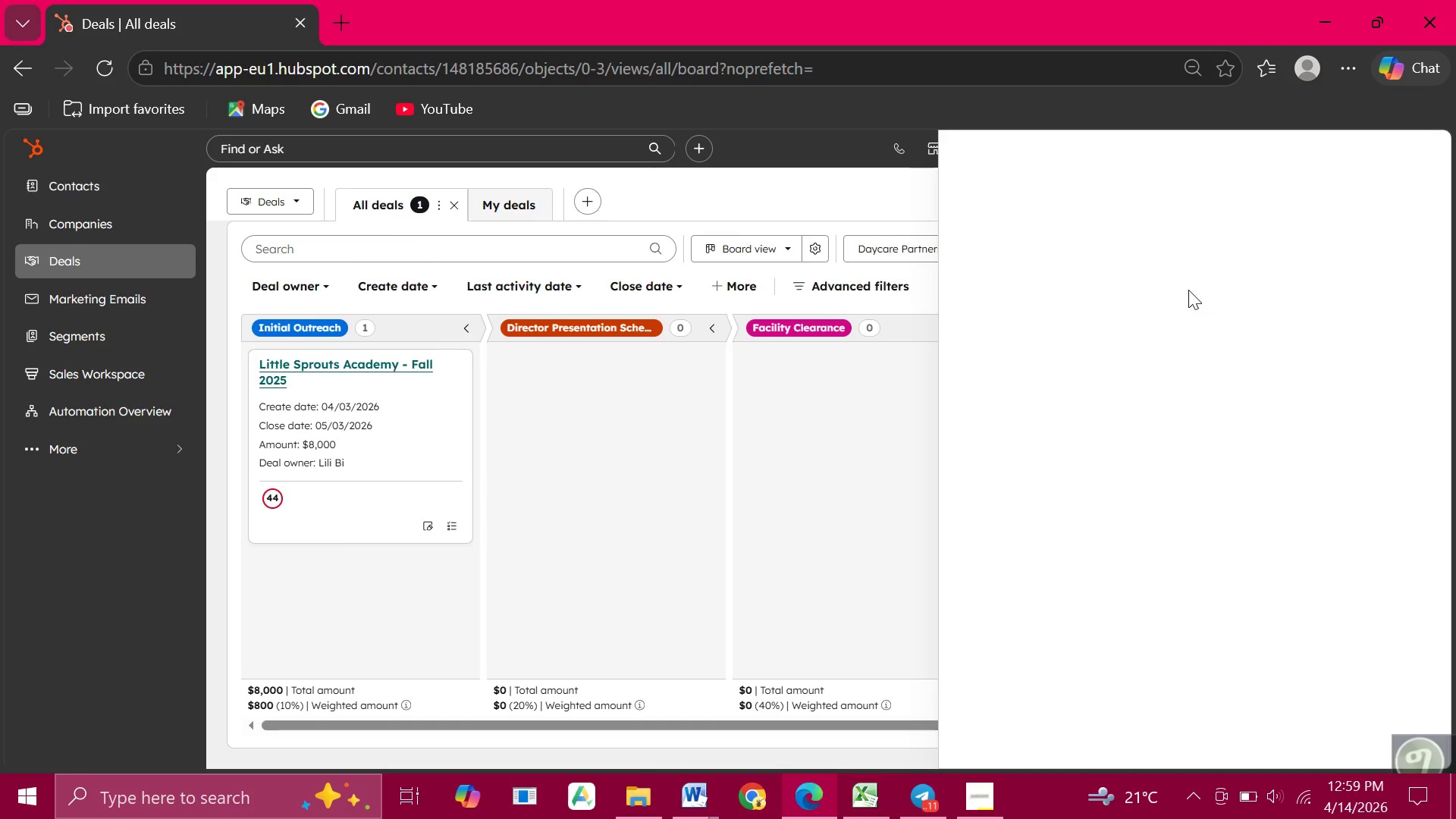 
left_click([857, 188])
 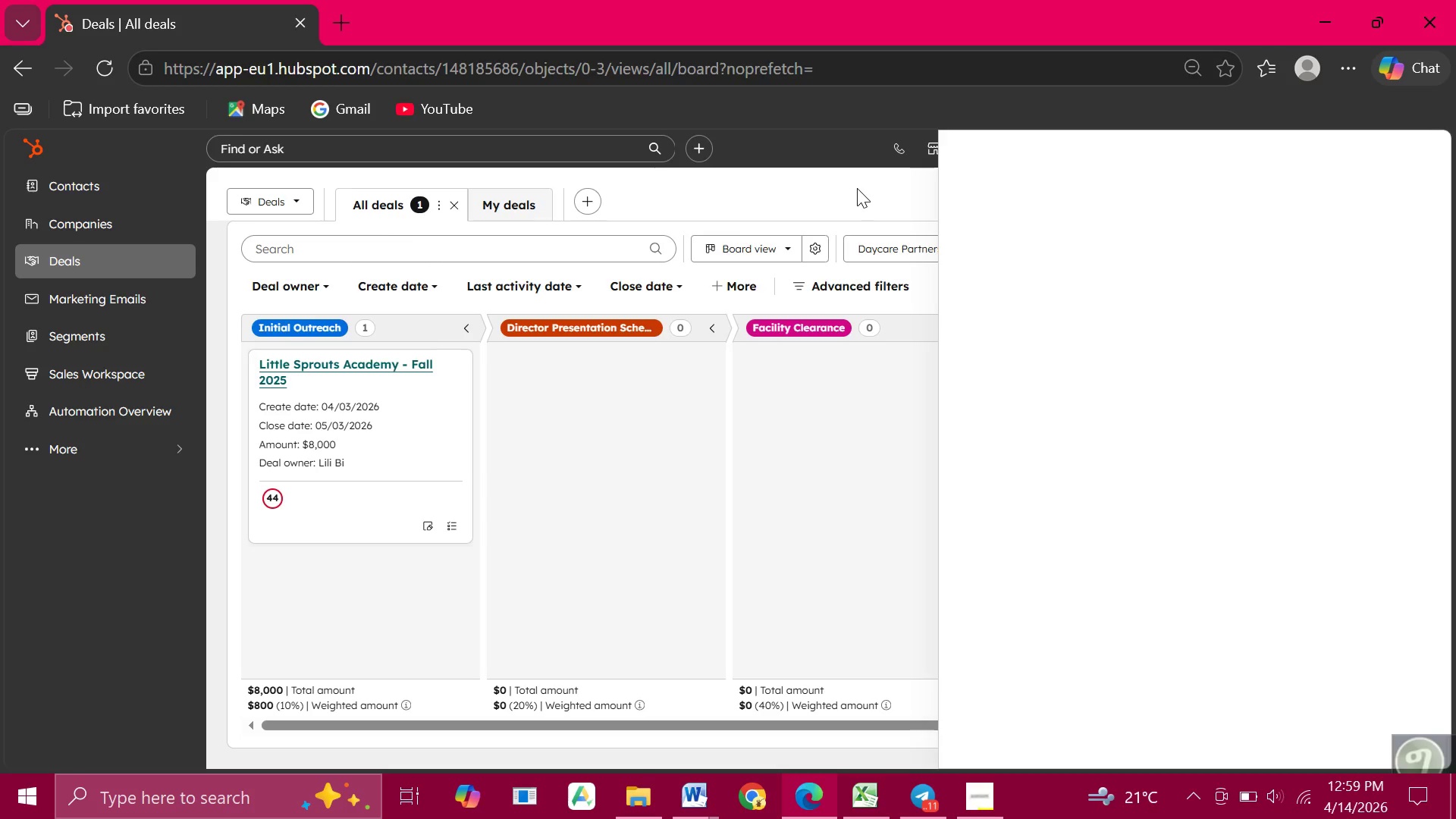 
left_click([857, 188])
 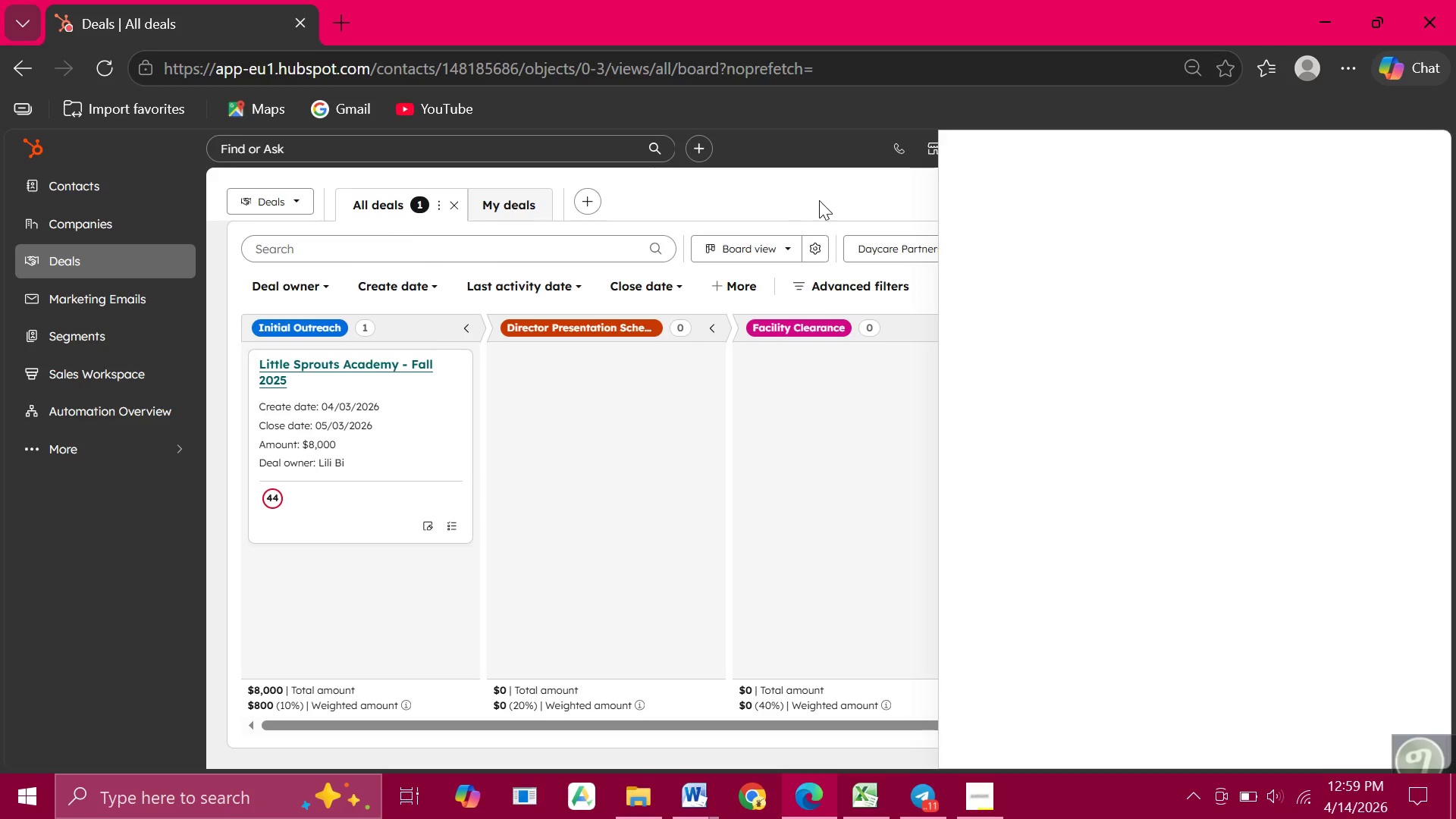 
left_click([822, 199])
 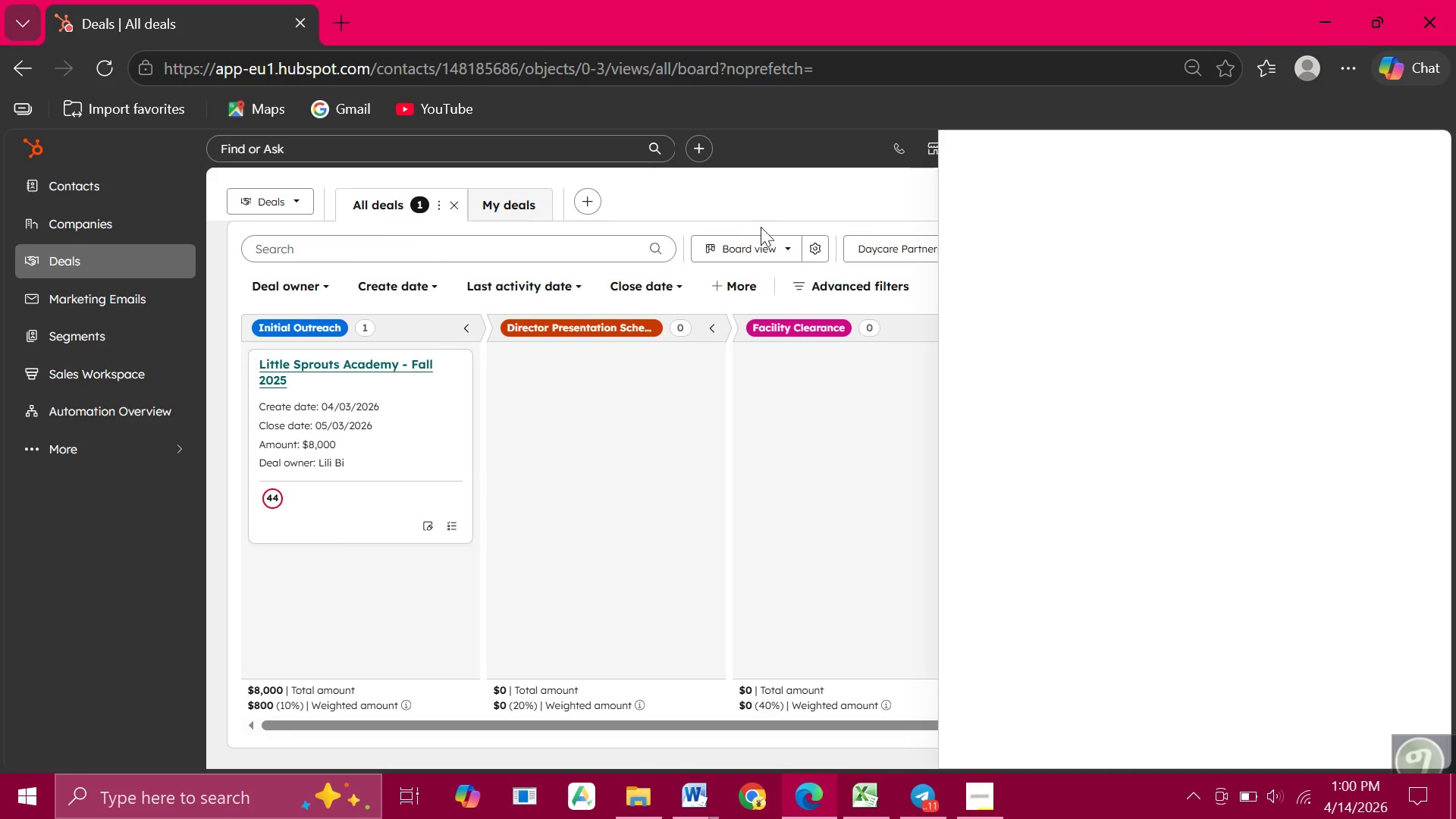 
left_click([749, 254])
 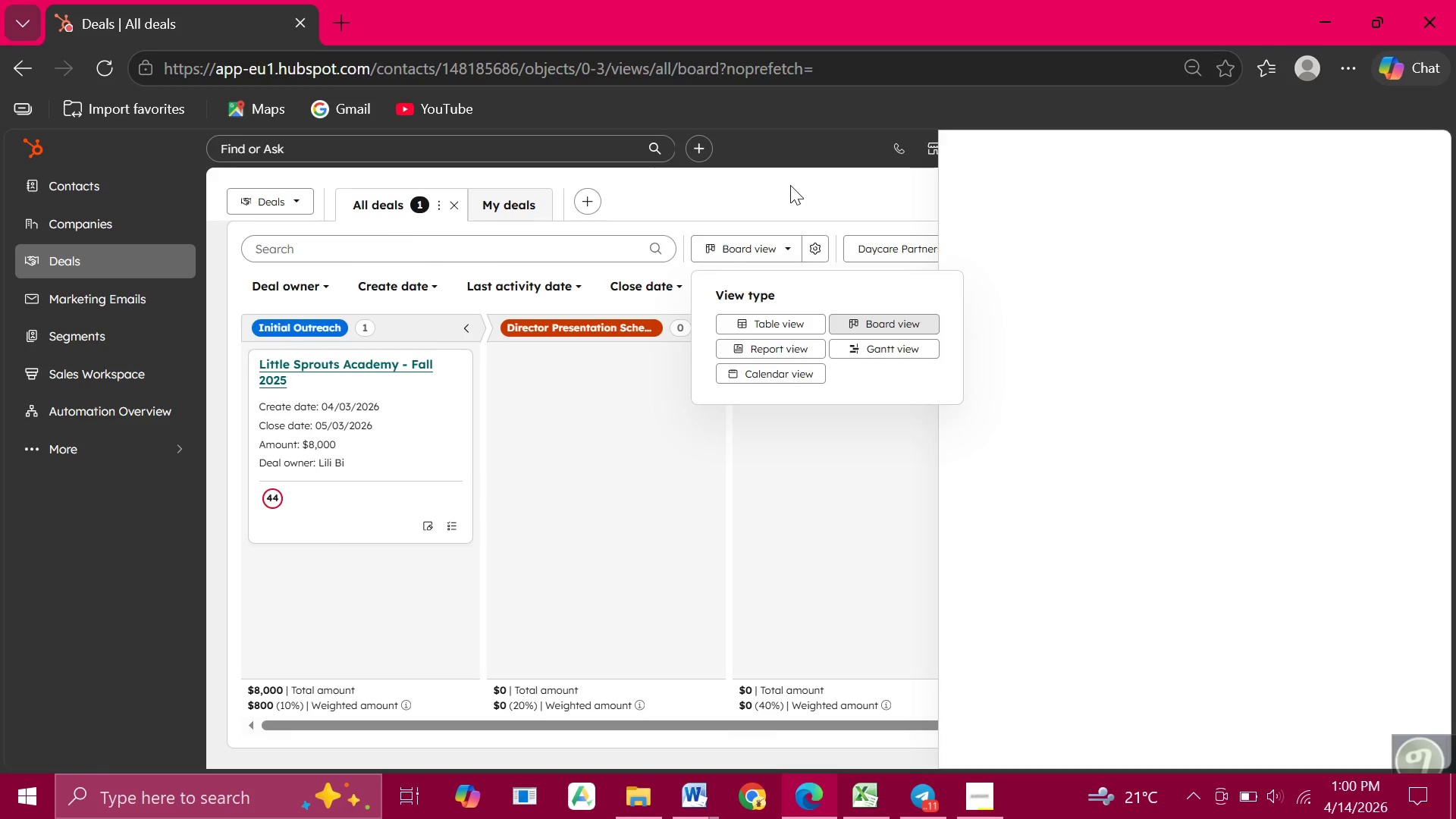 
left_click([790, 185])
 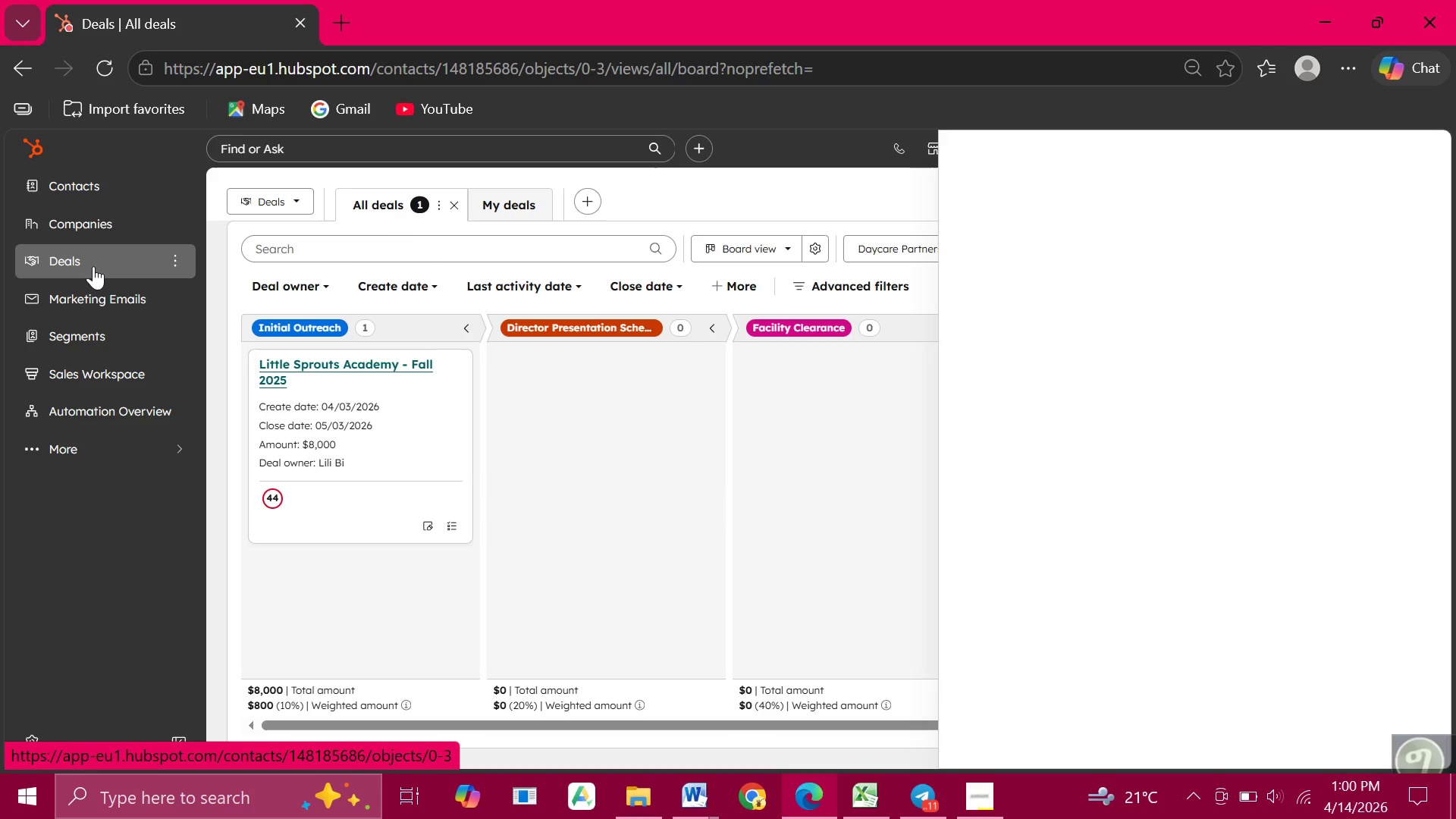 
left_click([93, 266])
 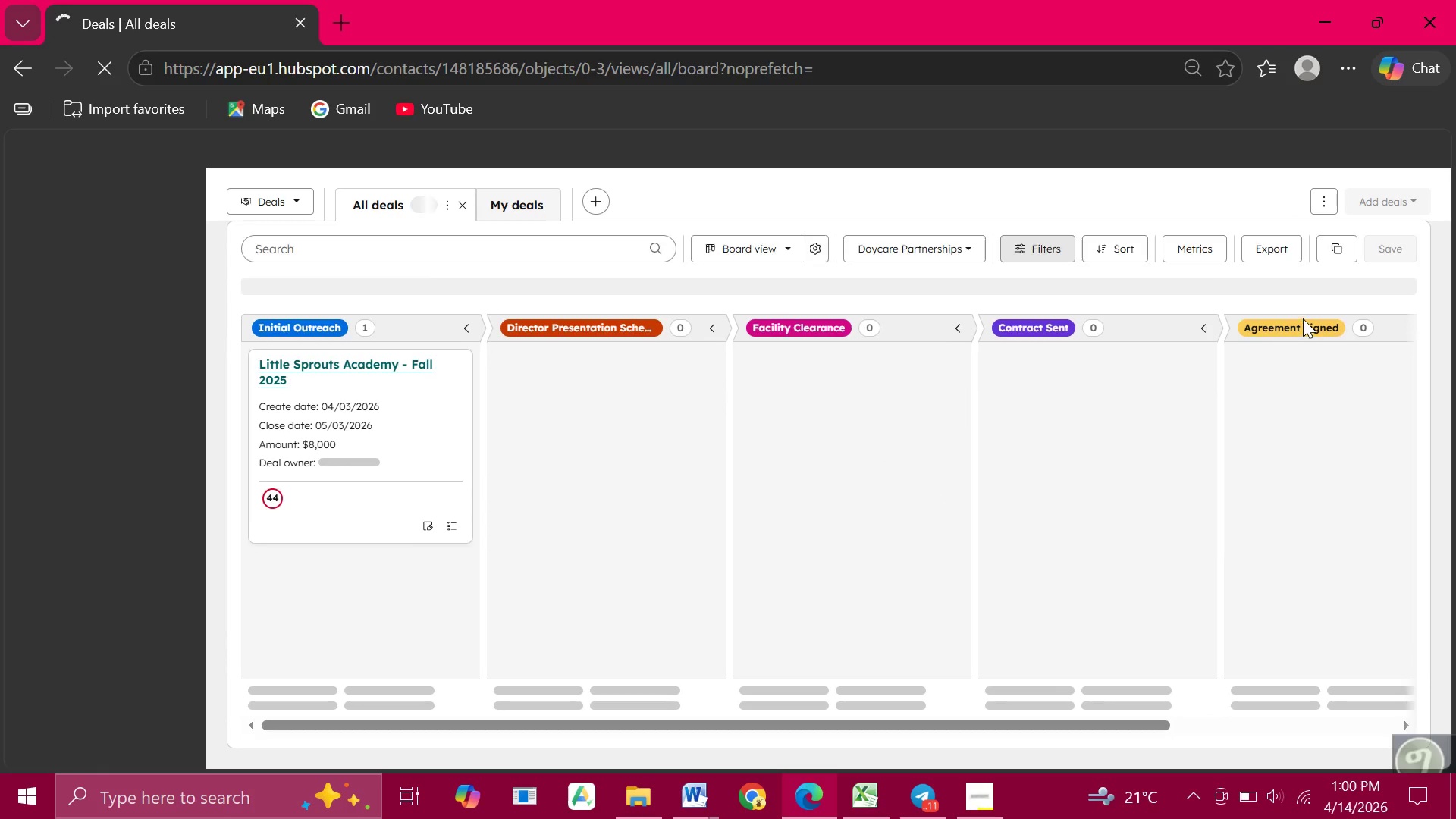 
wait(23.45)
 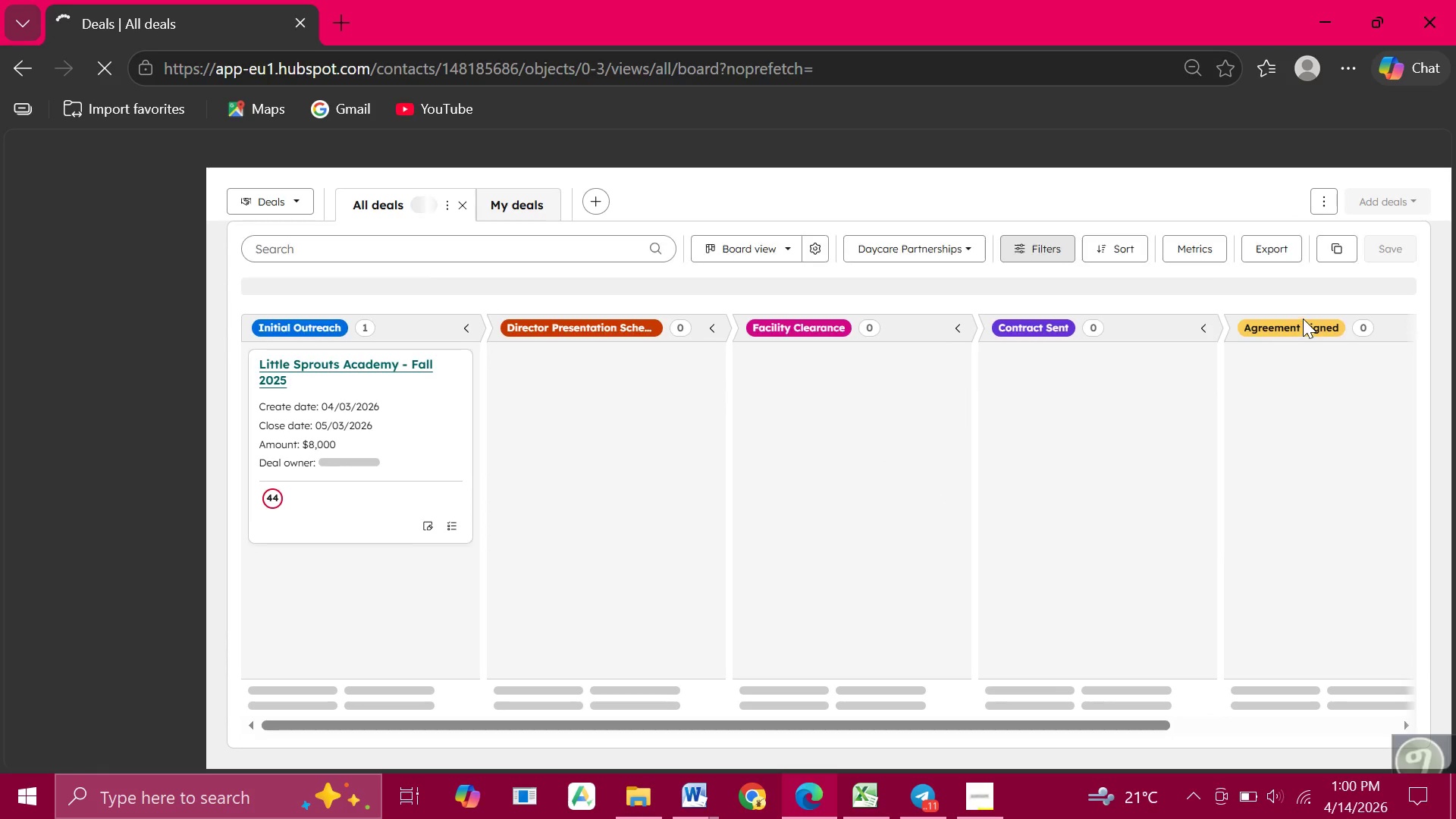 
left_click([1372, 206])
 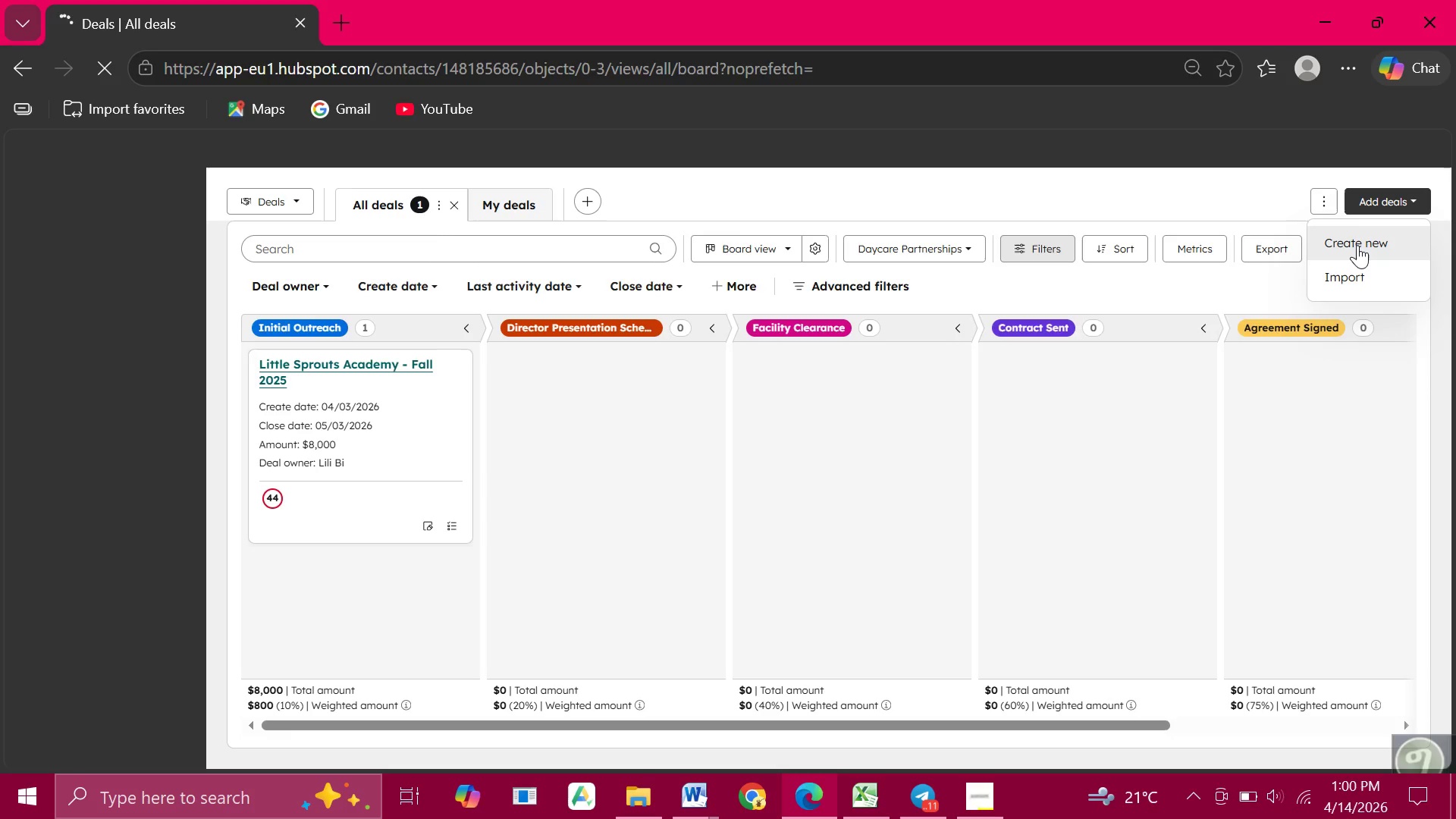 
left_click([1357, 245])
 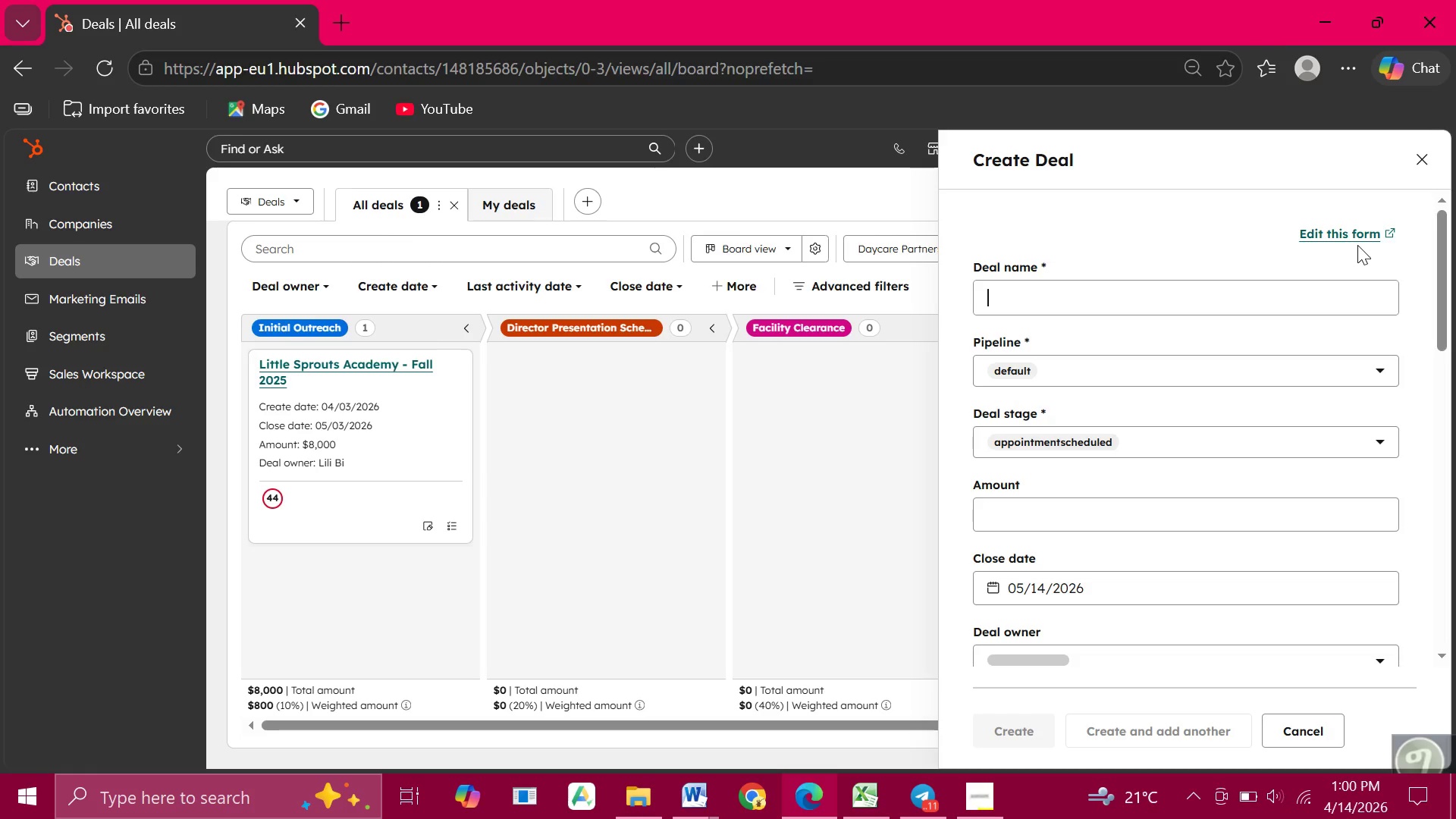 
wait(29.56)
 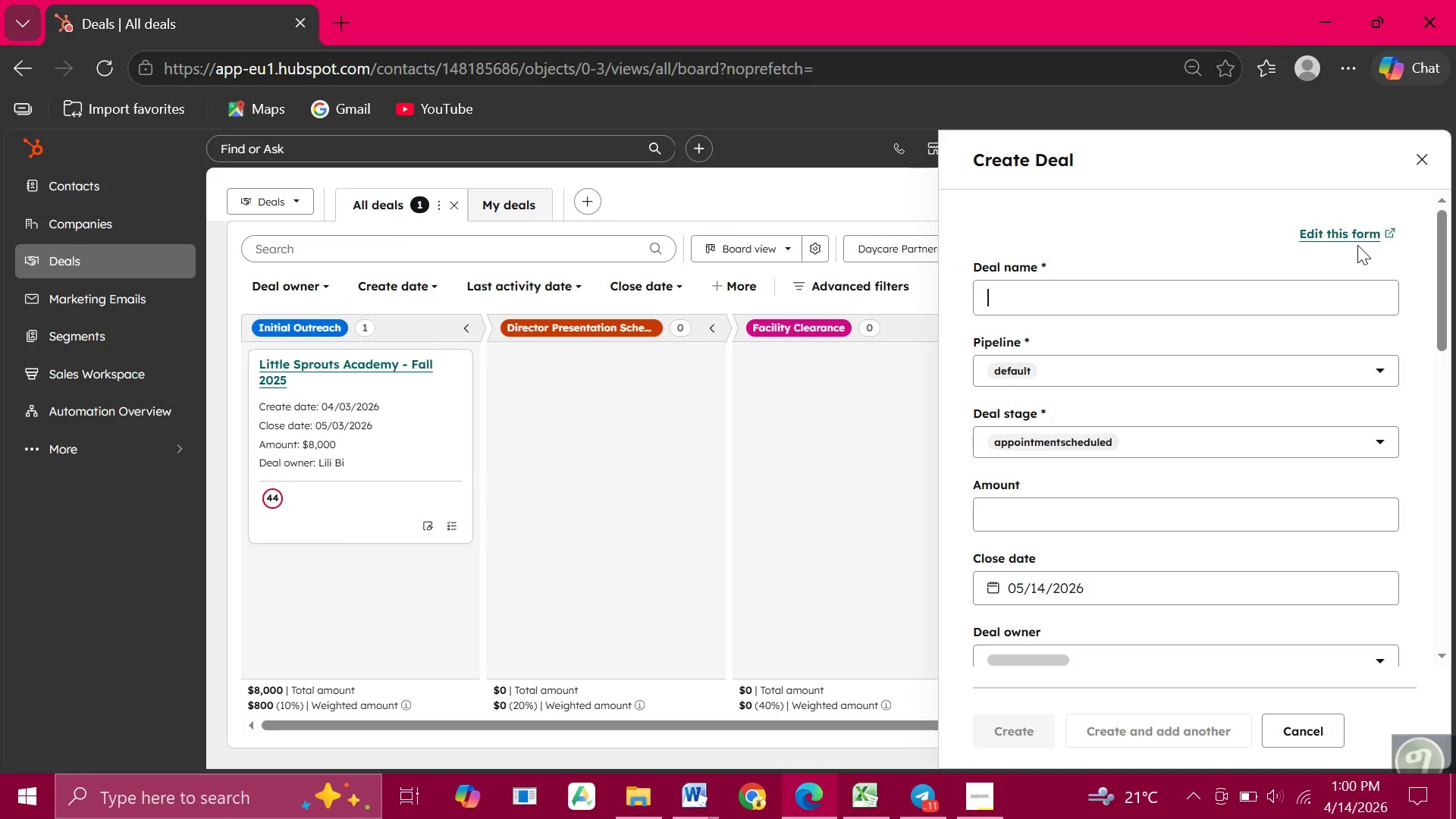 
type(Deck Restoration Test)
 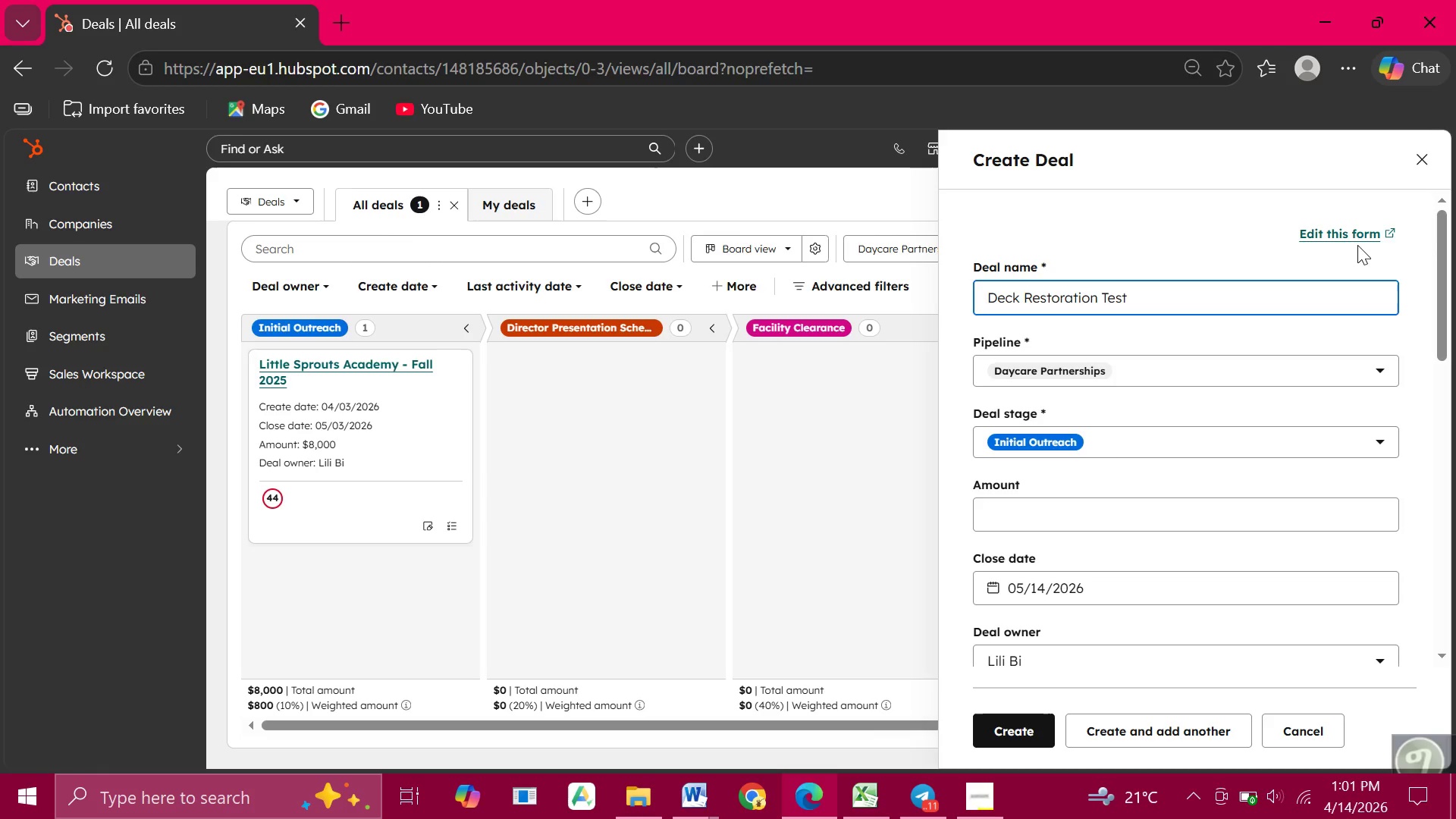 
wait(20.34)
 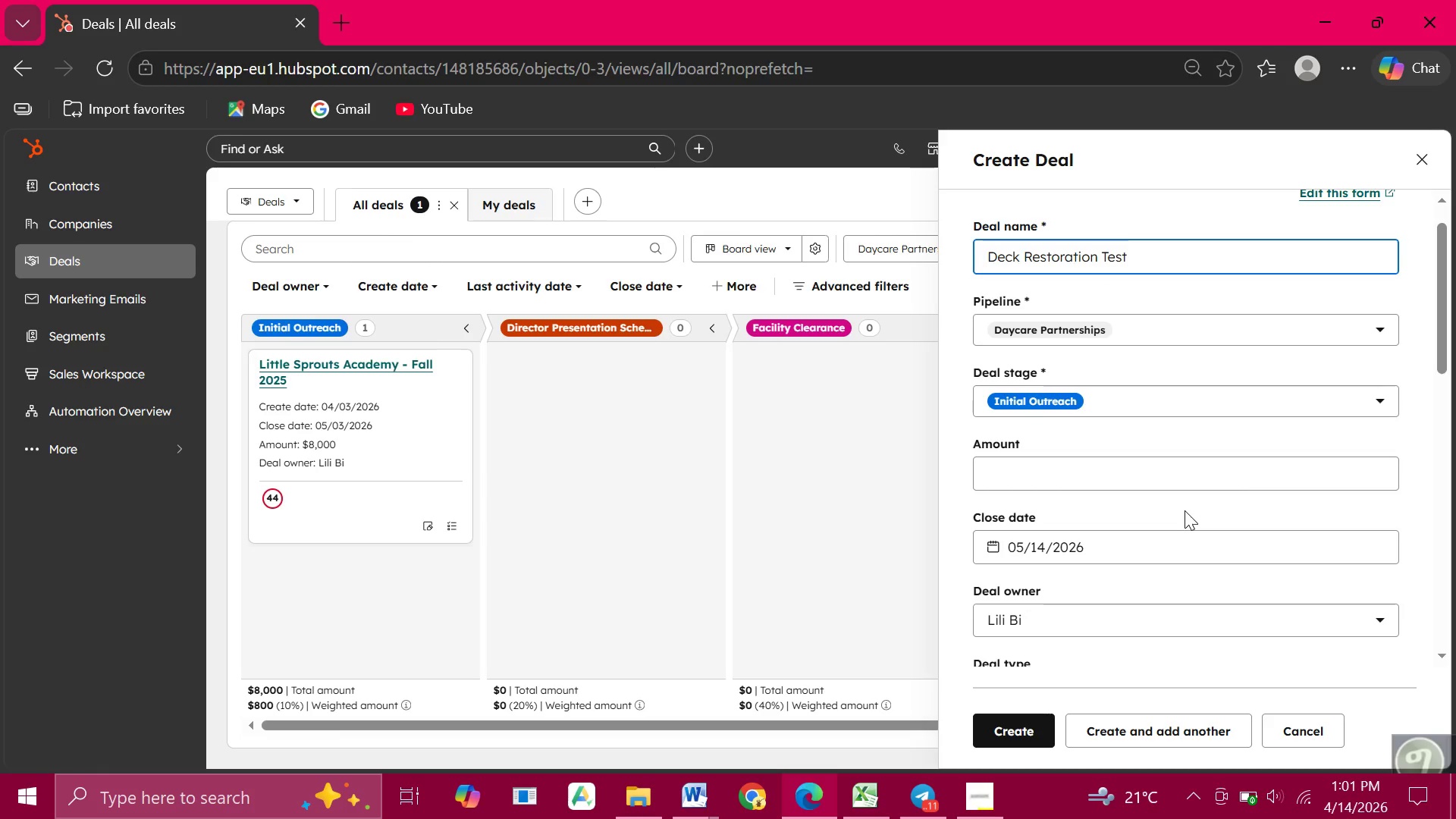 
left_click([1342, 333])
 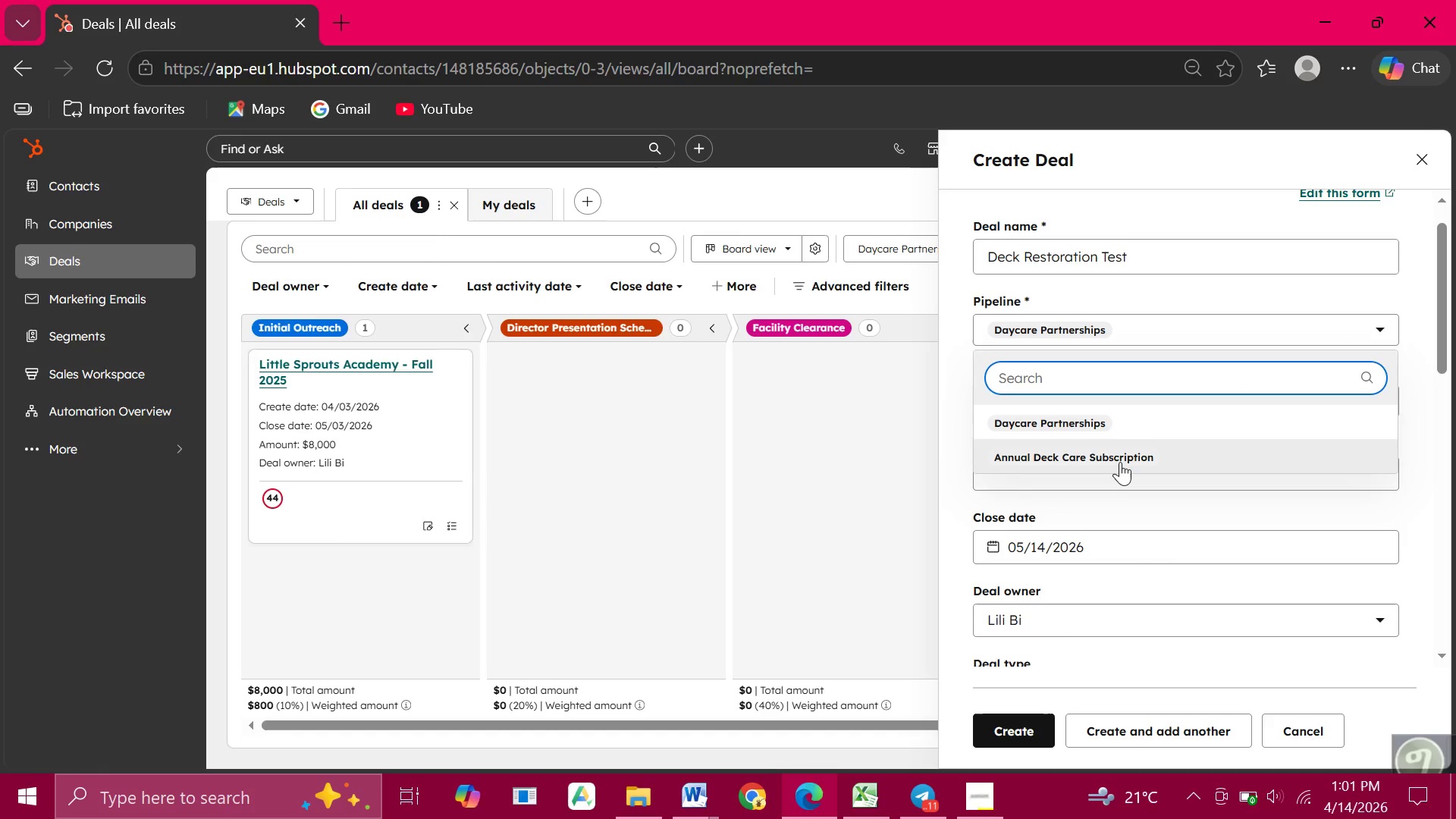 
left_click([1120, 462])
 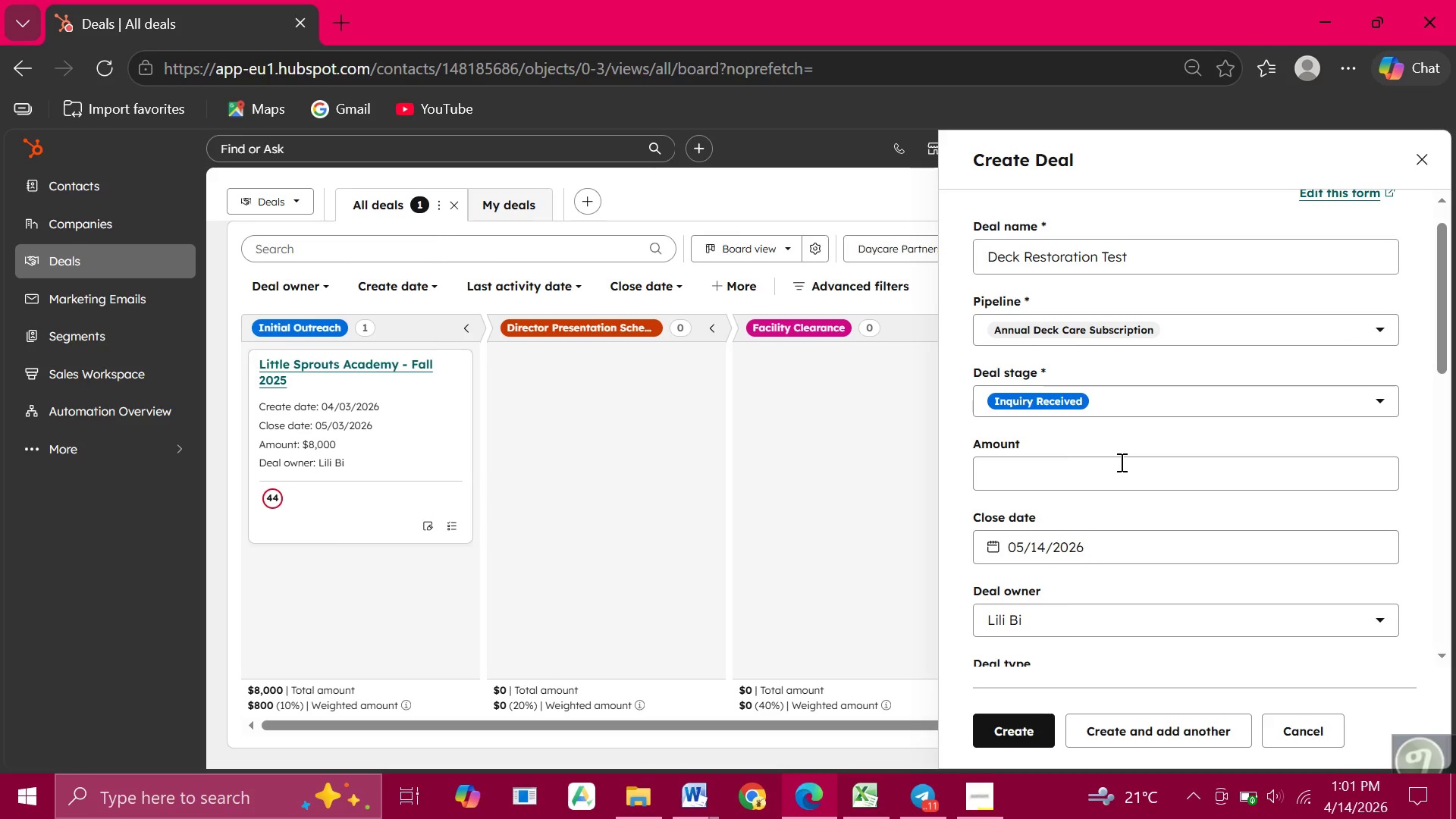 
wait(8.12)
 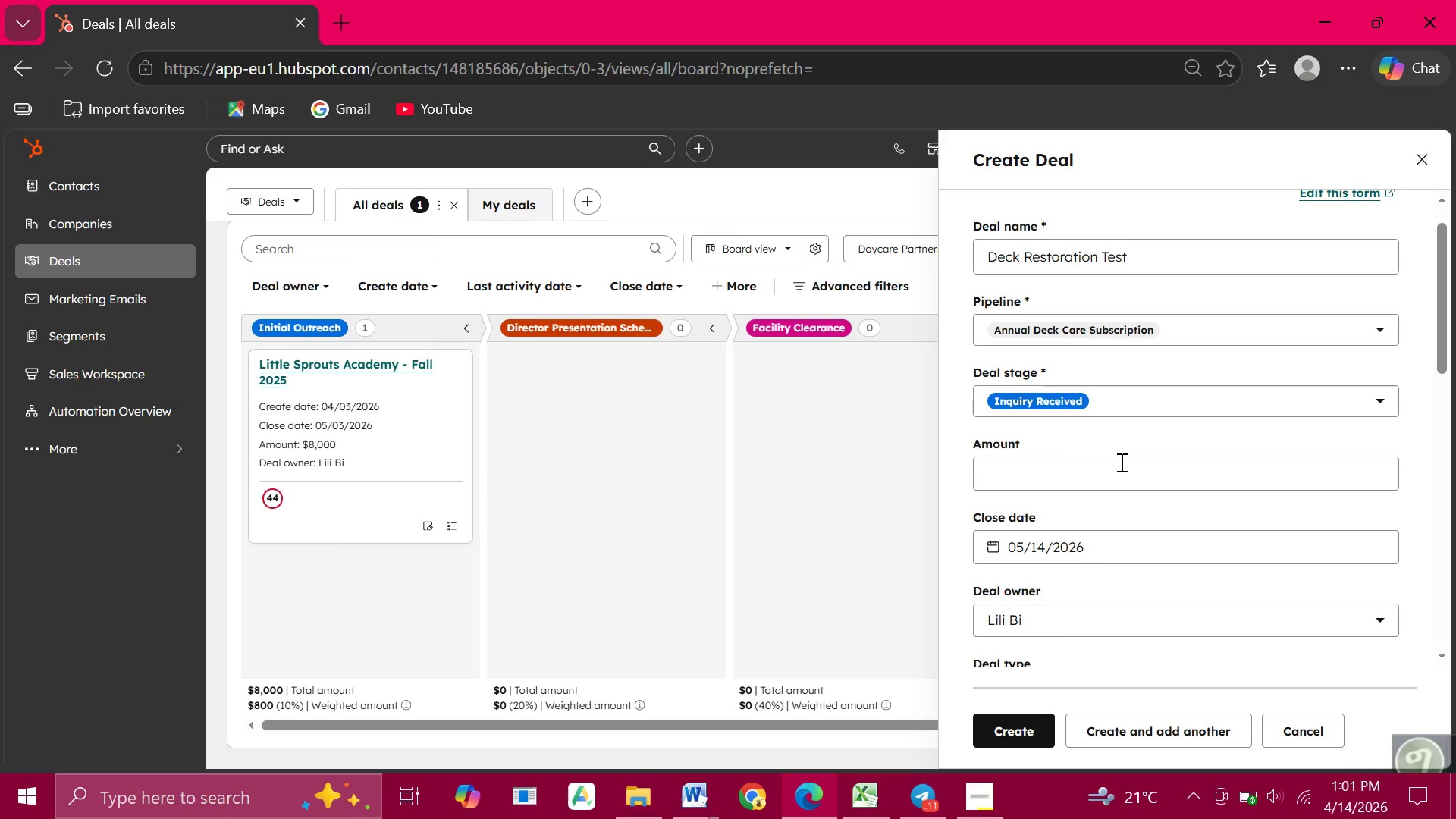 
left_click([1025, 488])
 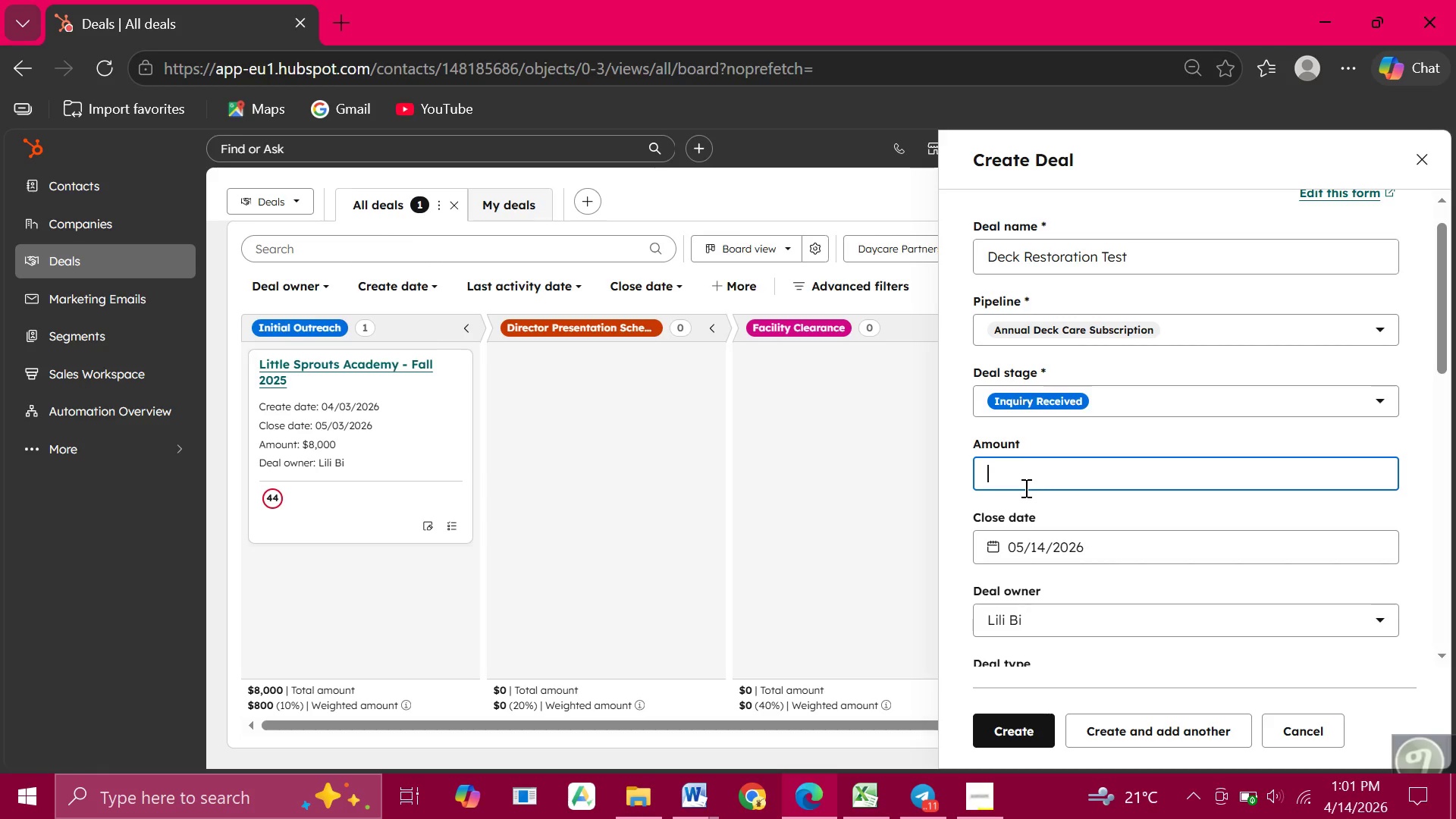 
type(5000)
 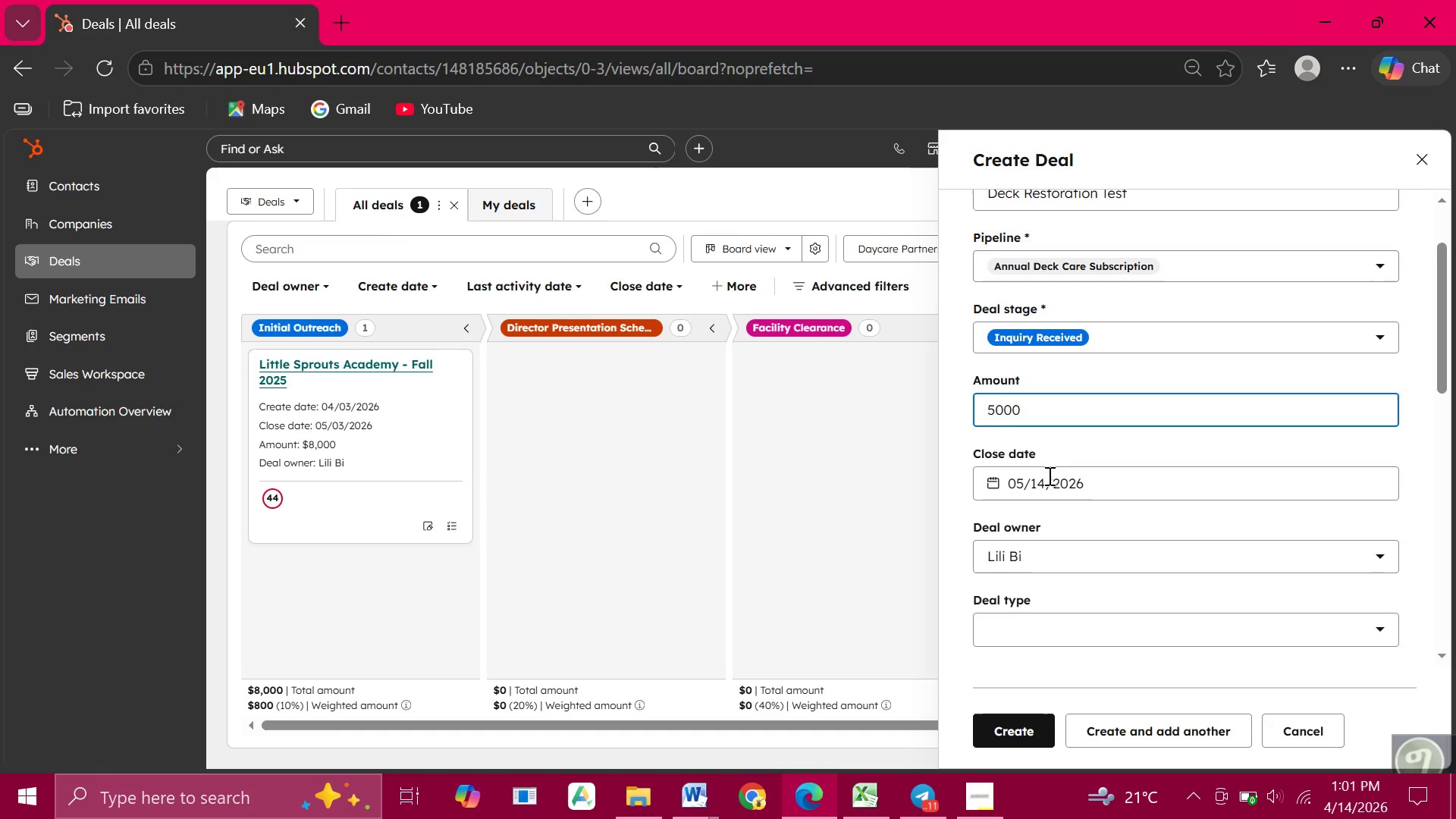 
wait(9.84)
 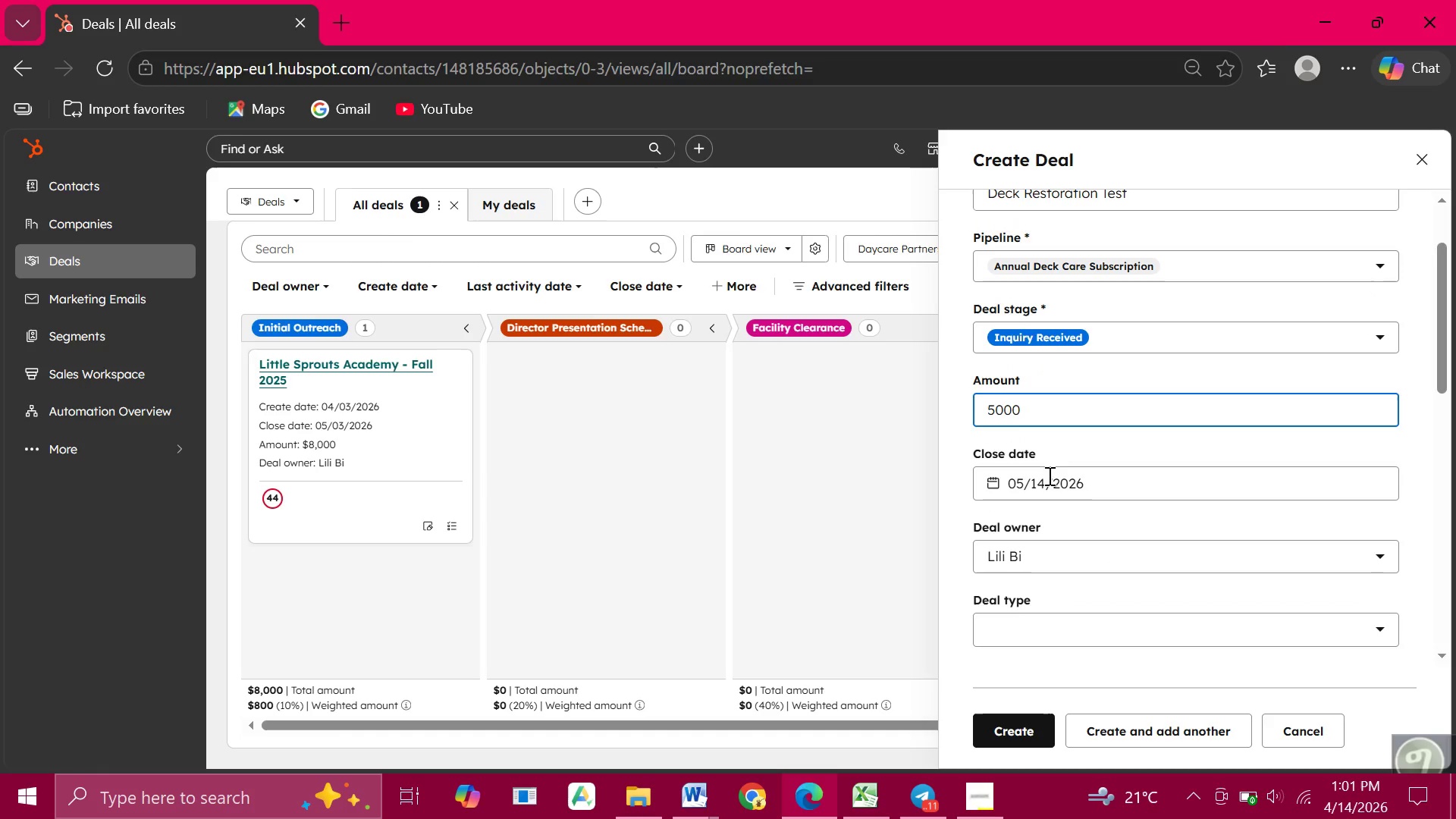 
left_click([1025, 484])
 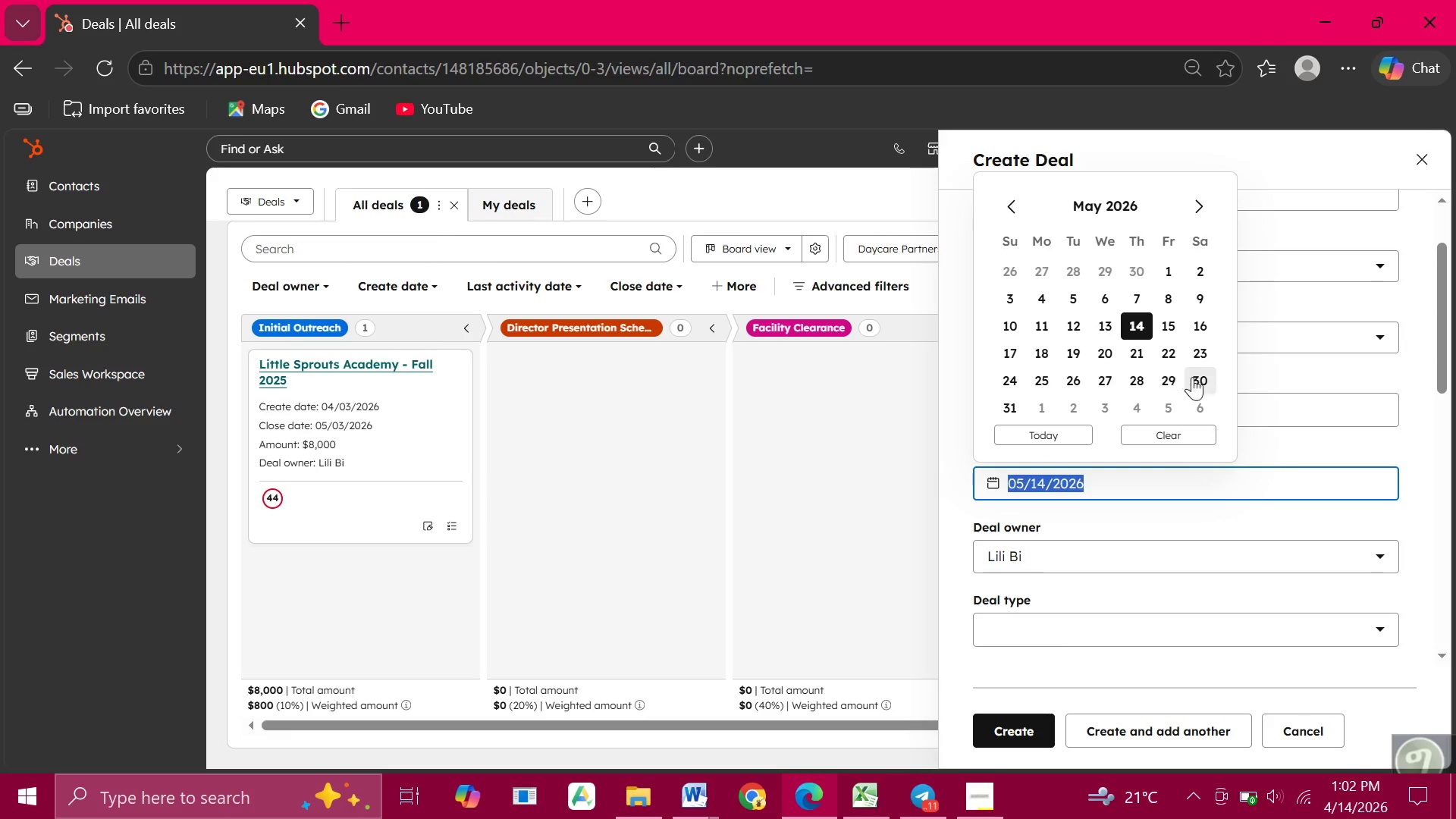 
left_click([1205, 375])
 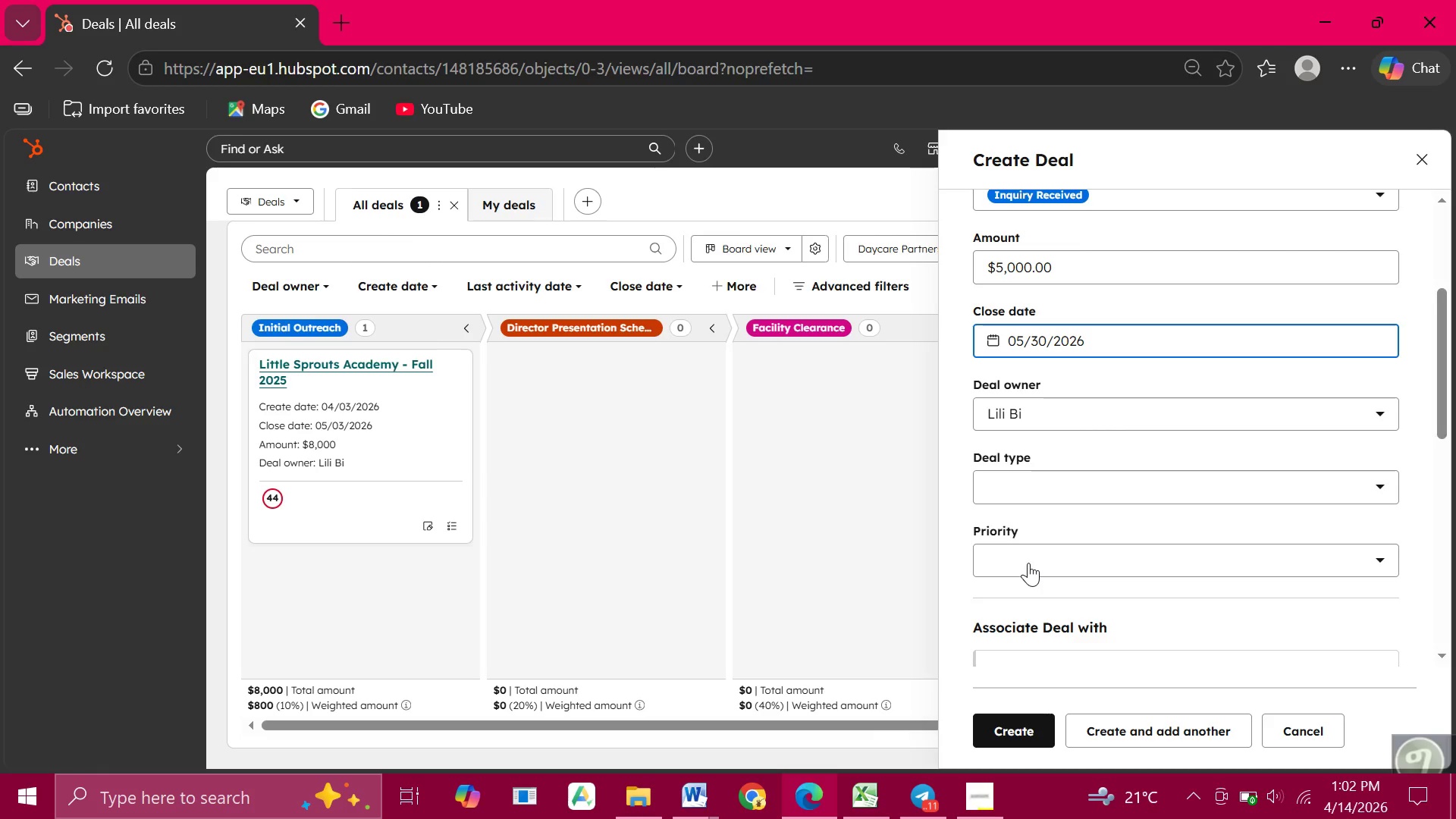 
wait(15.19)
 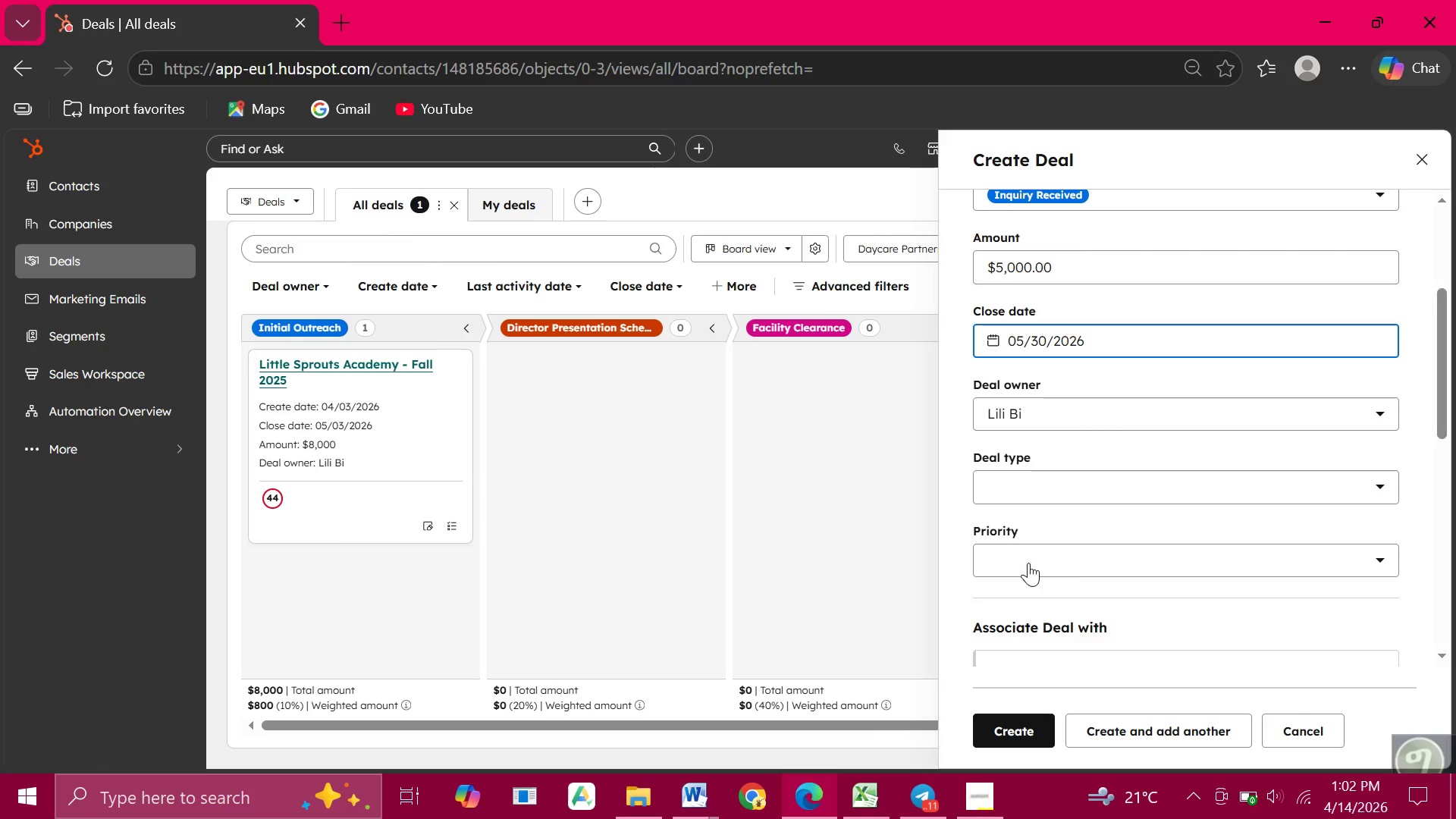 
left_click([1015, 726])
 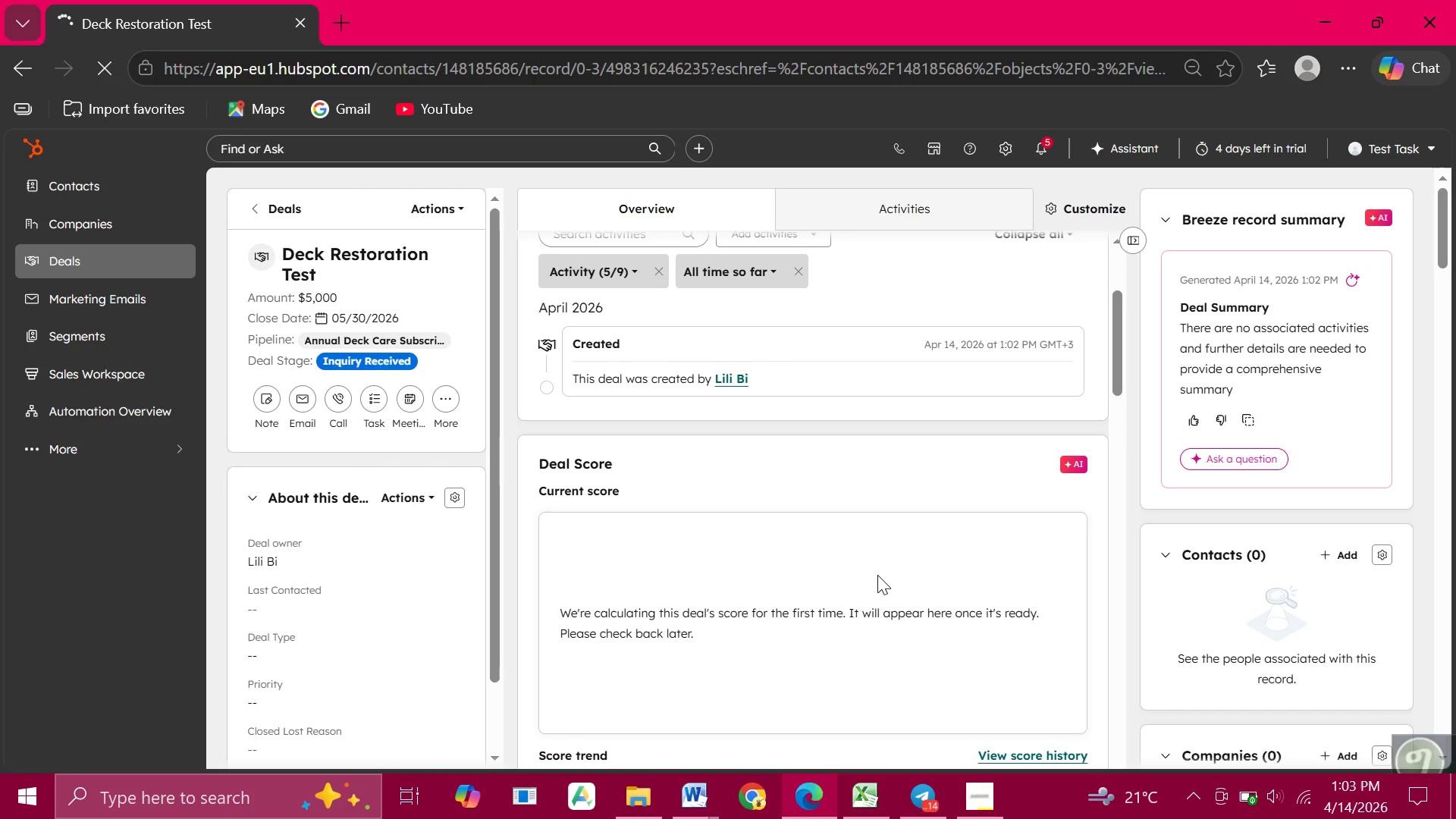 
wait(70.35)
 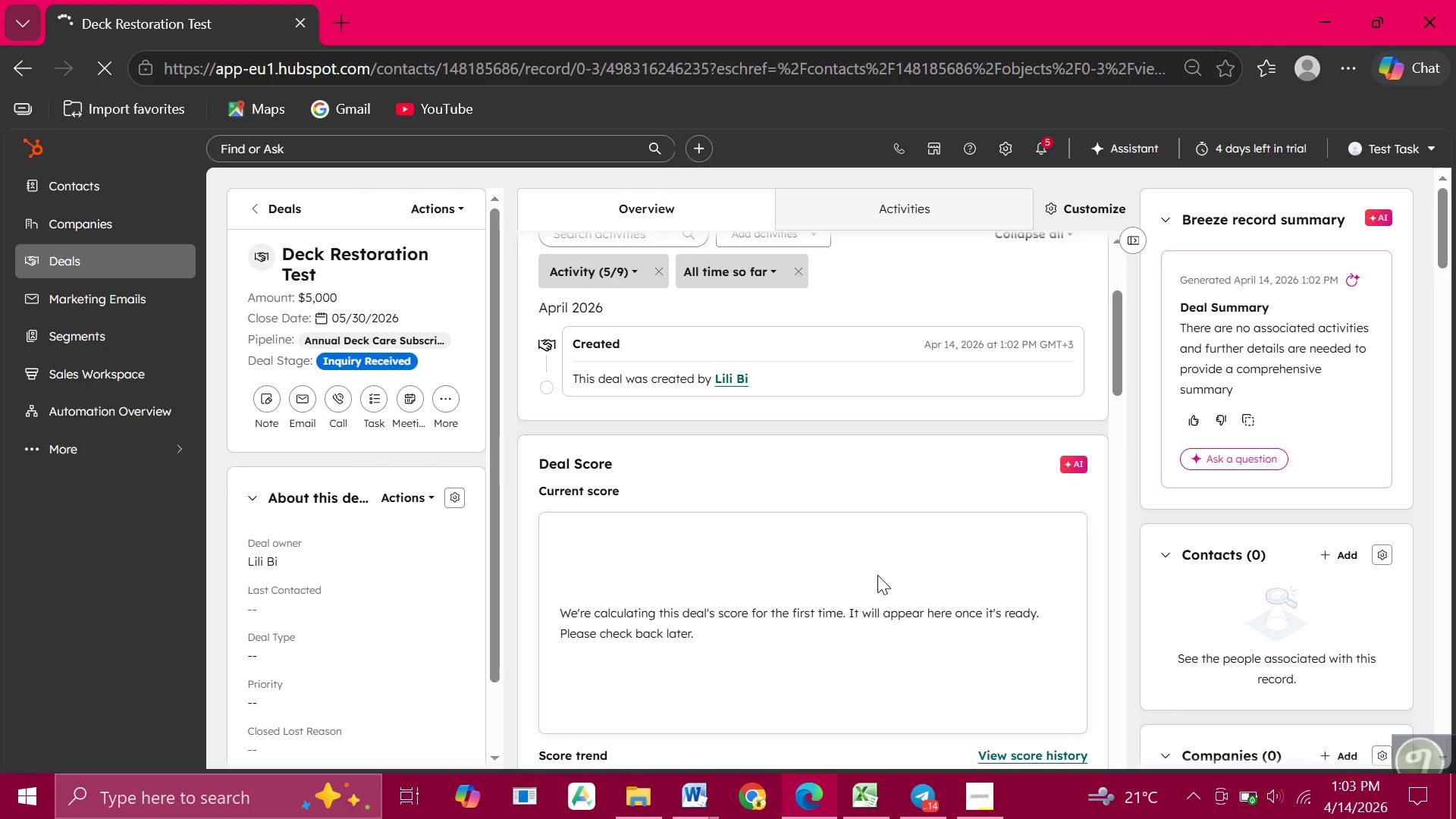 
mouse_move([926, 814])
 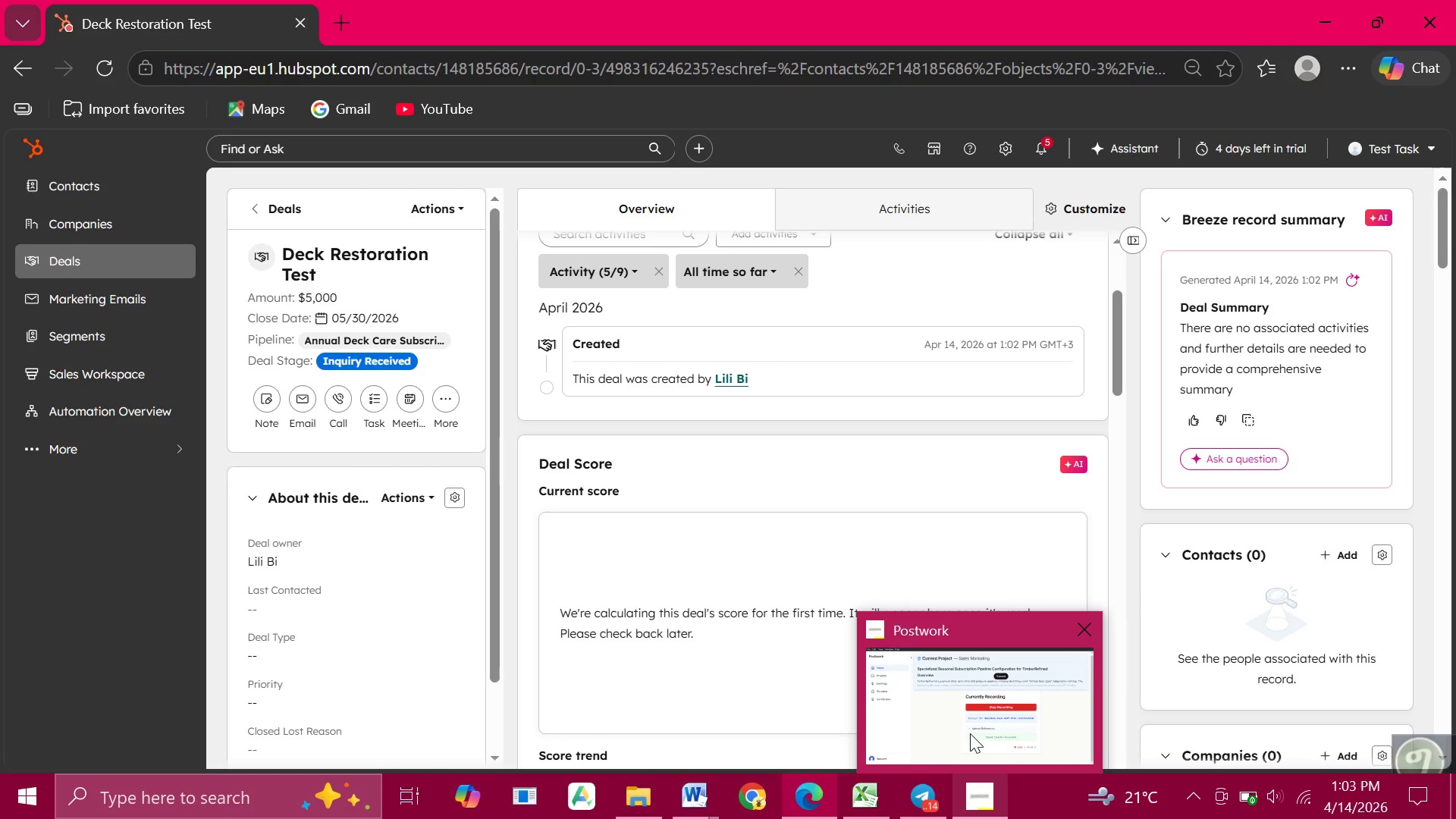 
left_click([970, 733])